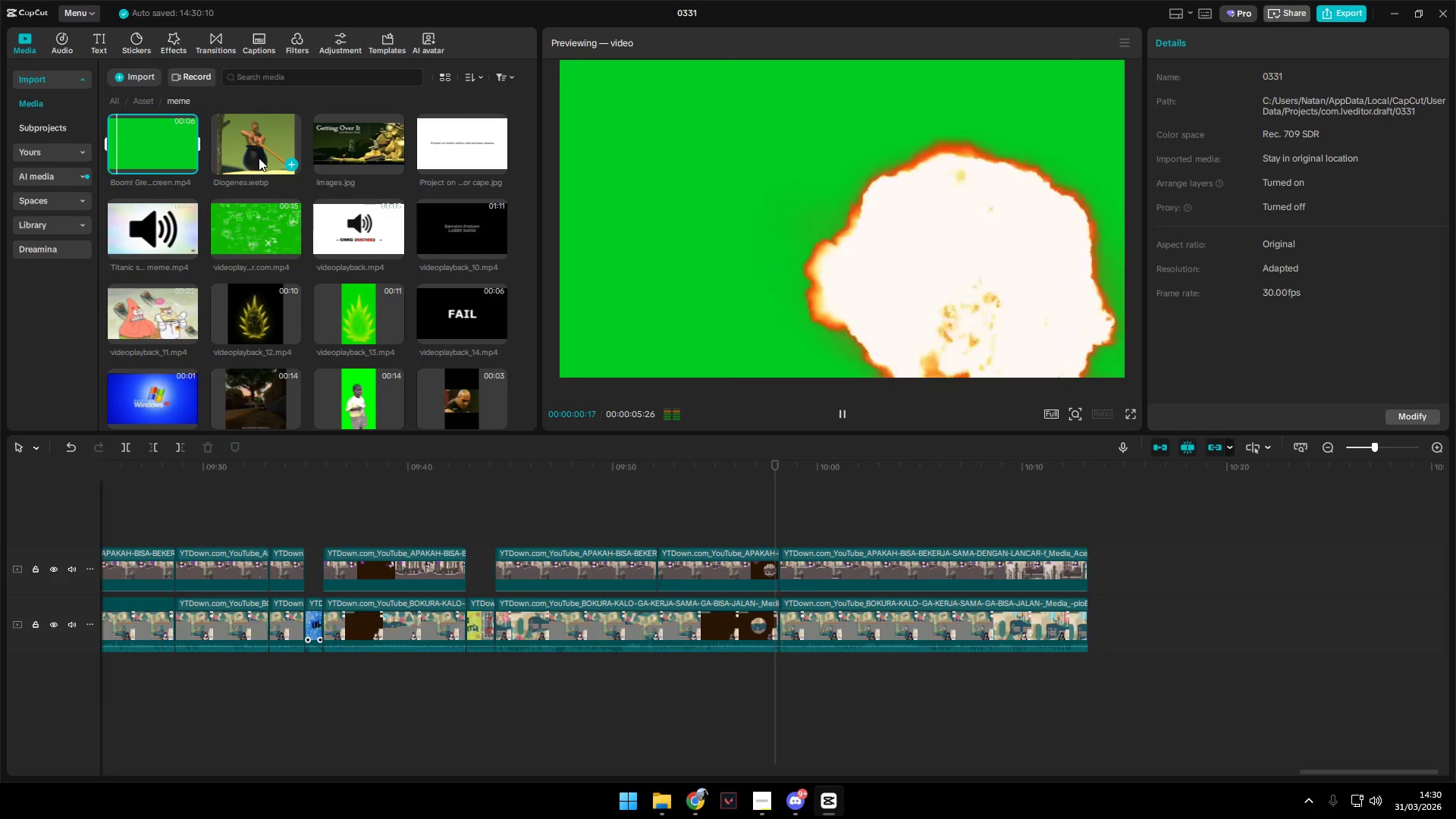 
hold_key(key=A, duration=1.51)
 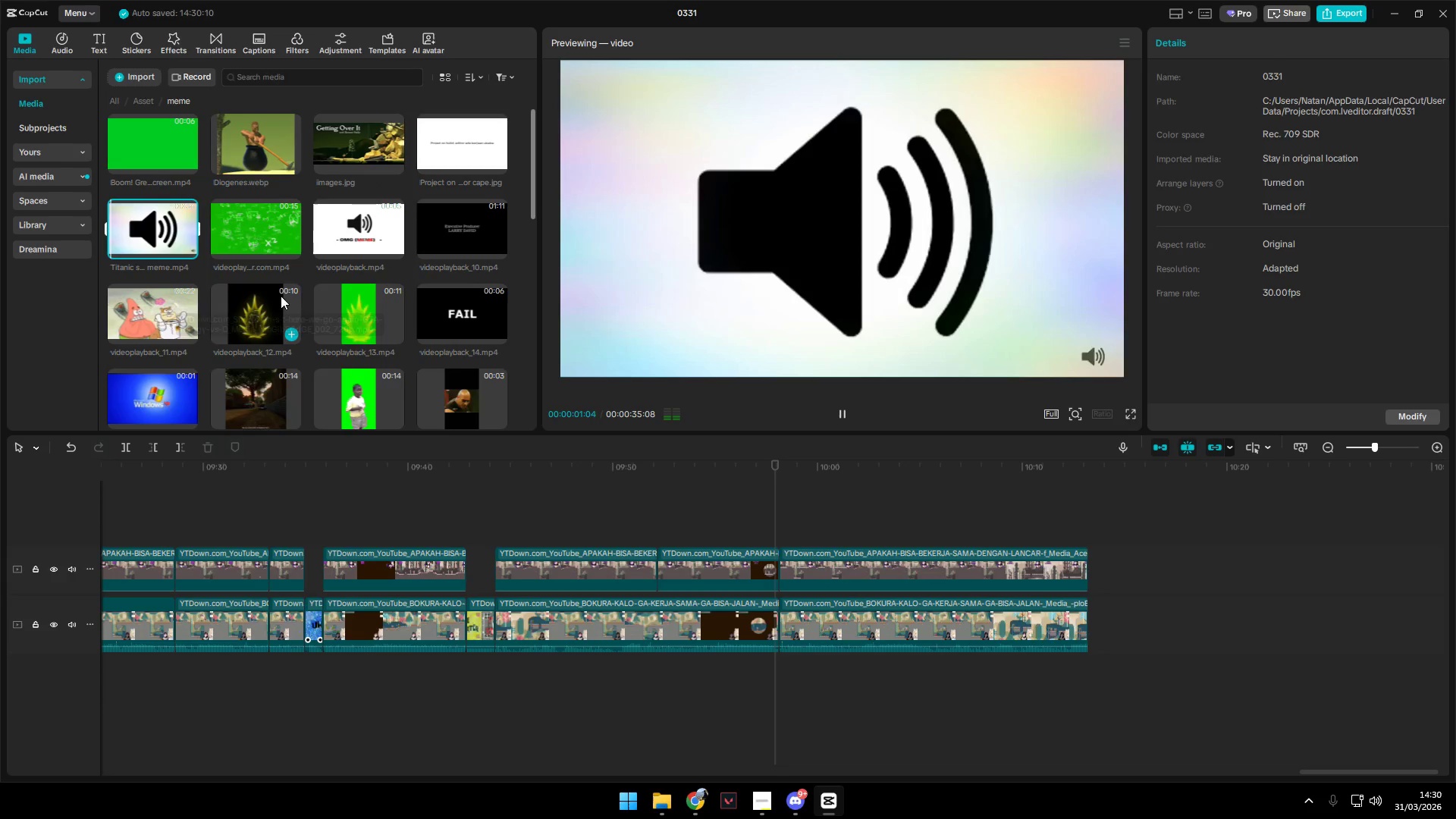 
left_click([180, 224])
 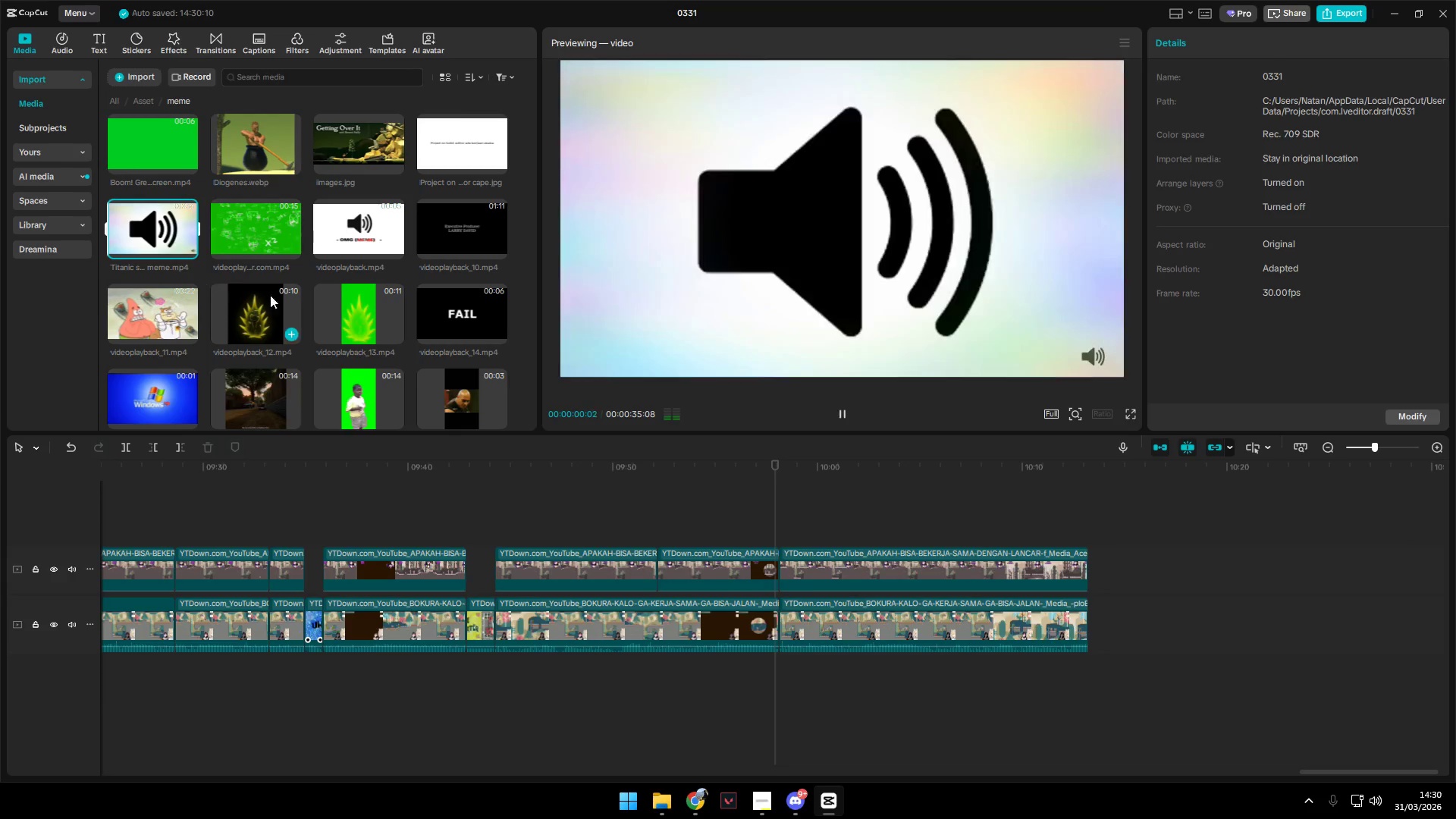 
hold_key(key=A, duration=1.52)
 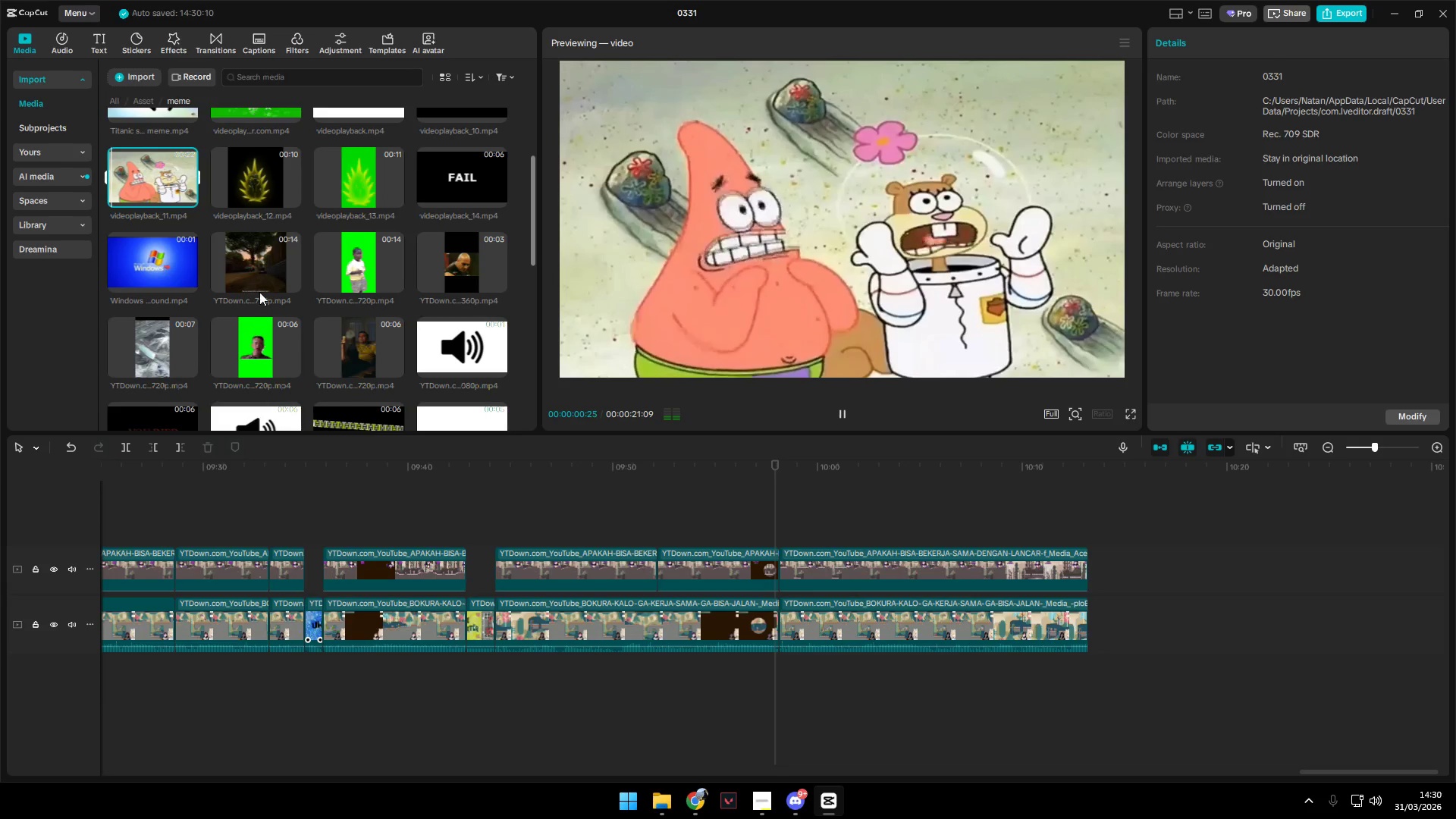 
scroll: coordinate [284, 304], scroll_direction: down, amount: 2.0
 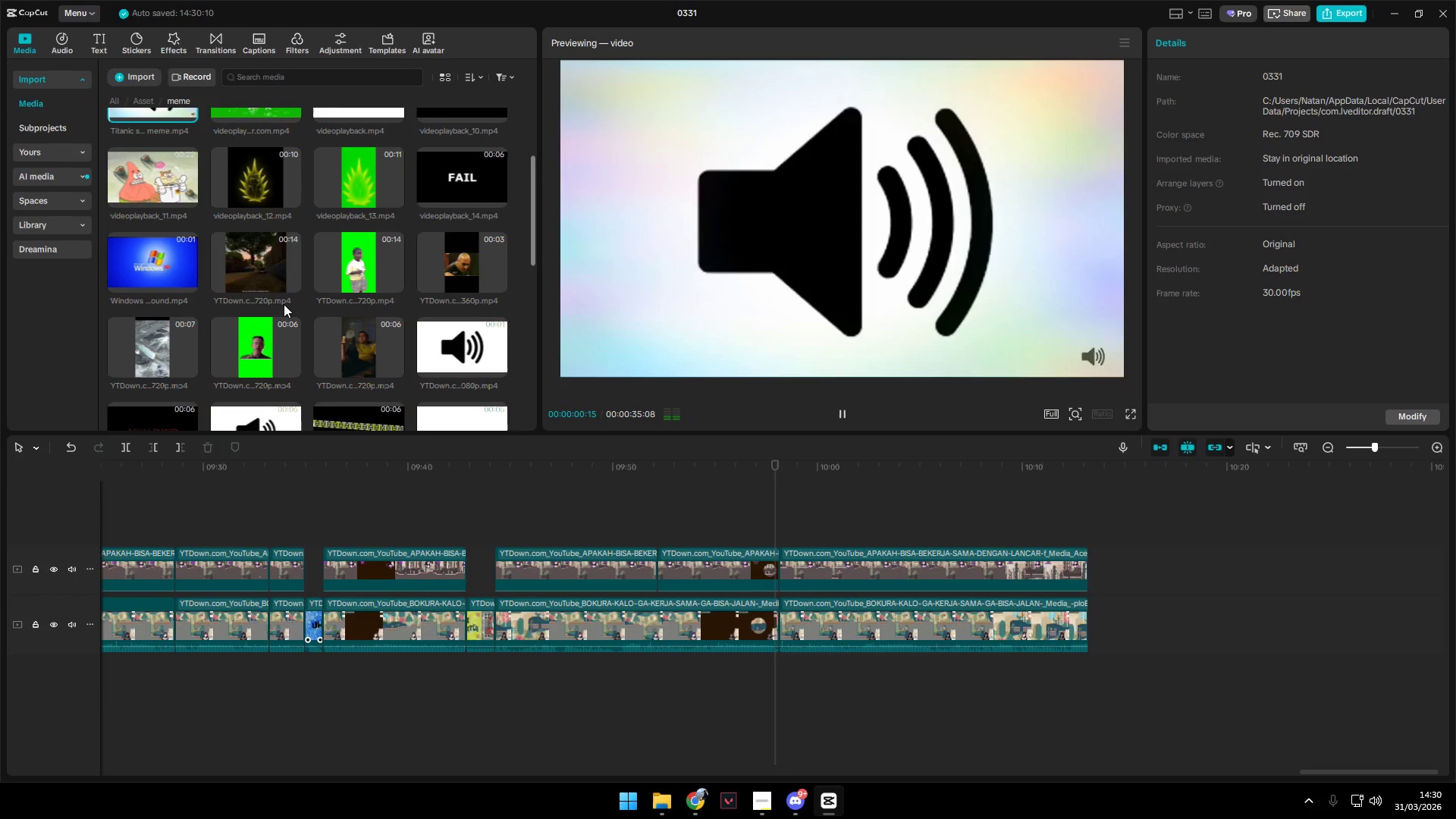 
scroll: coordinate [281, 297], scroll_direction: up, amount: 2.0
 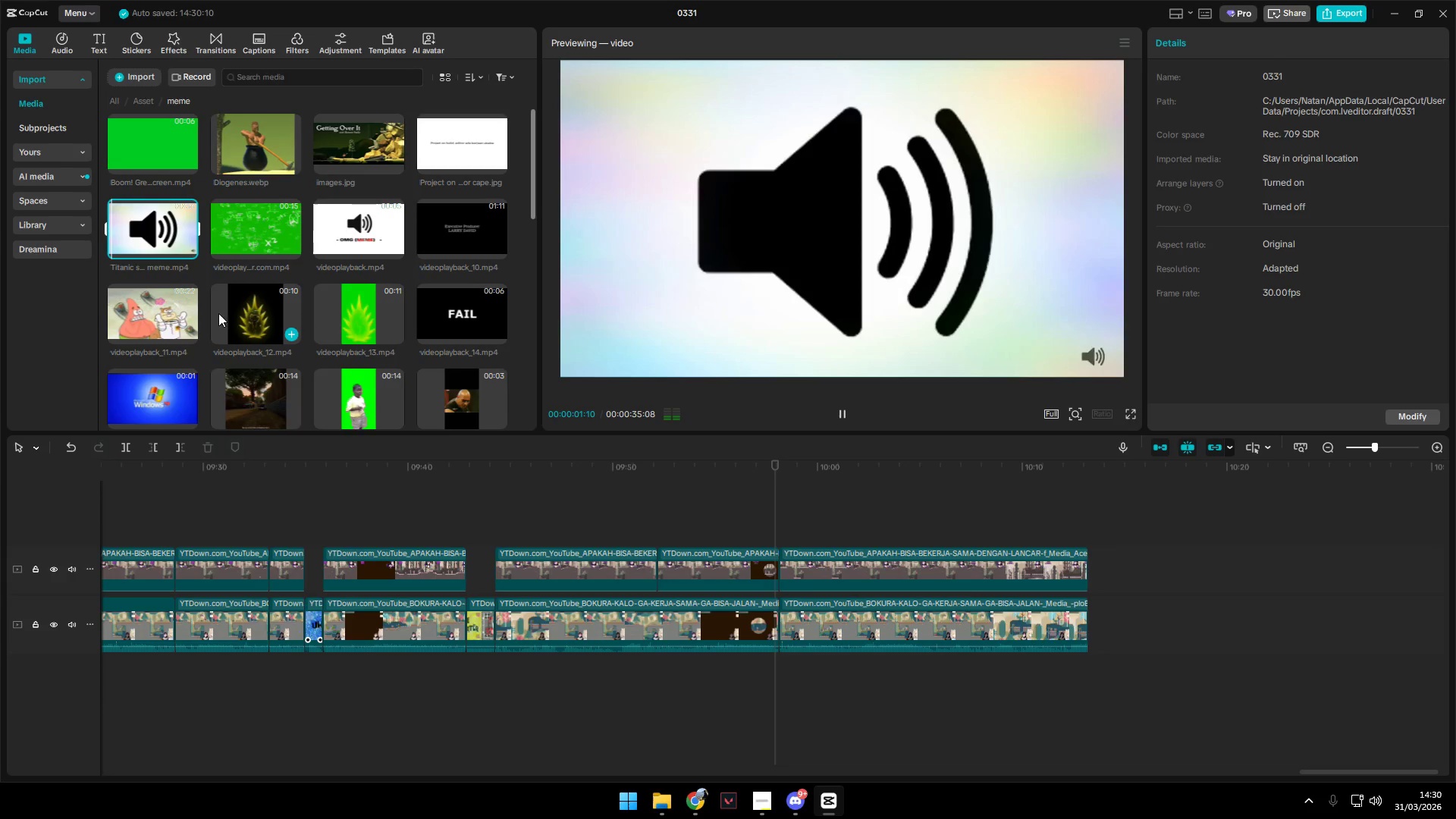 
left_click([171, 329])
 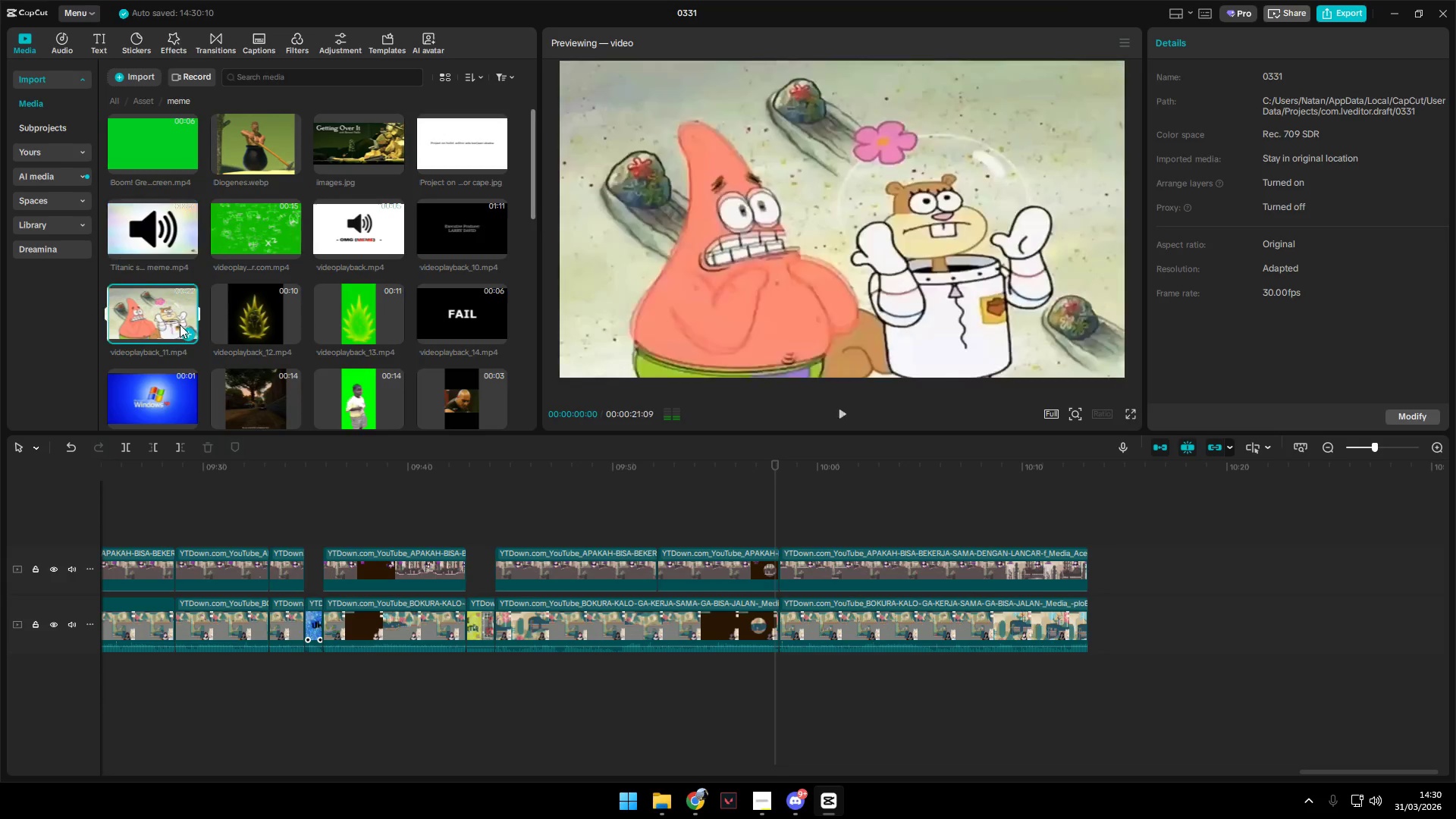 
hold_key(key=A, duration=1.52)
 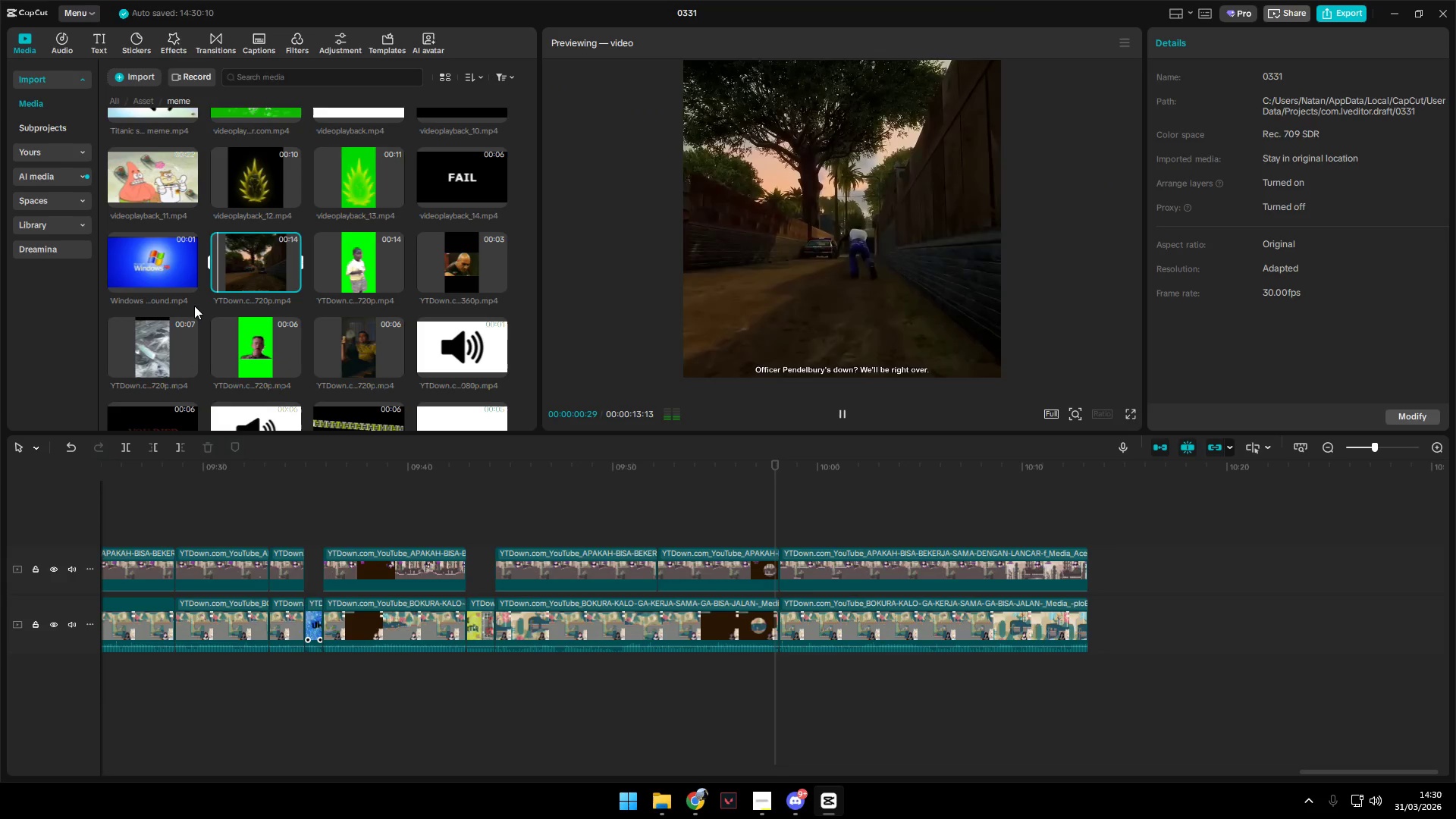 
scroll: coordinate [186, 323], scroll_direction: down, amount: 2.0
 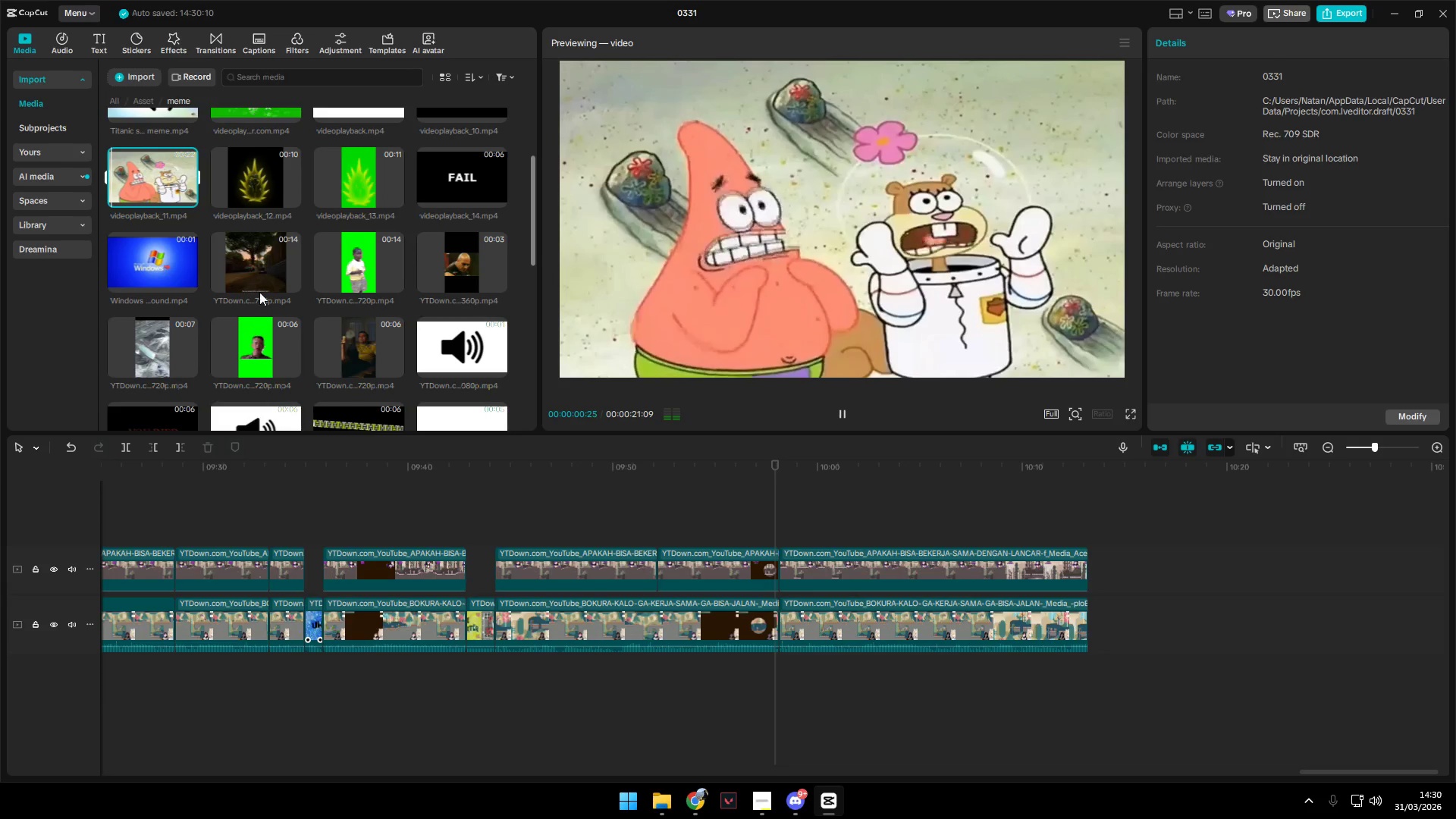 
left_click([253, 265])
 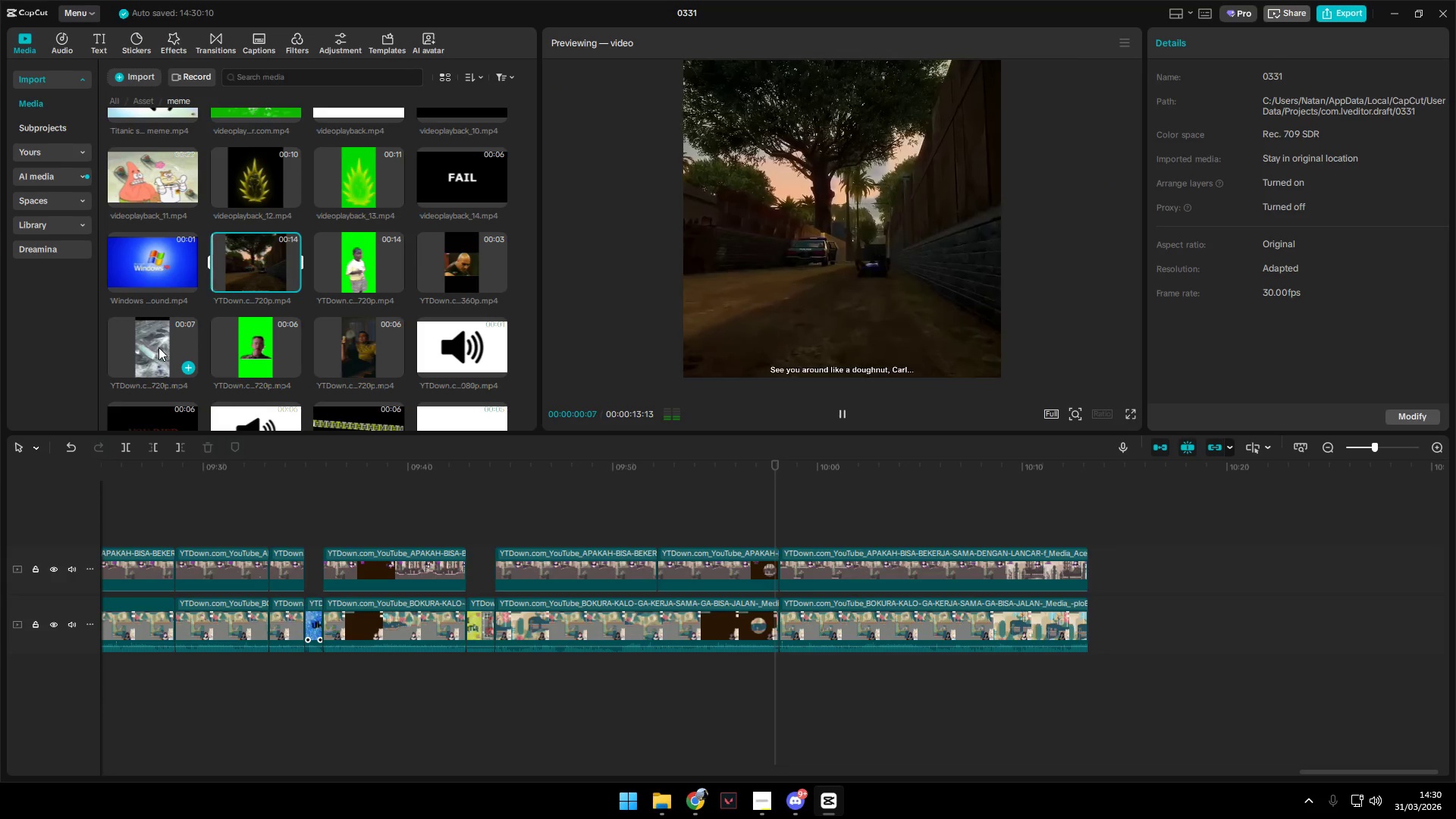 
hold_key(key=A, duration=1.51)
 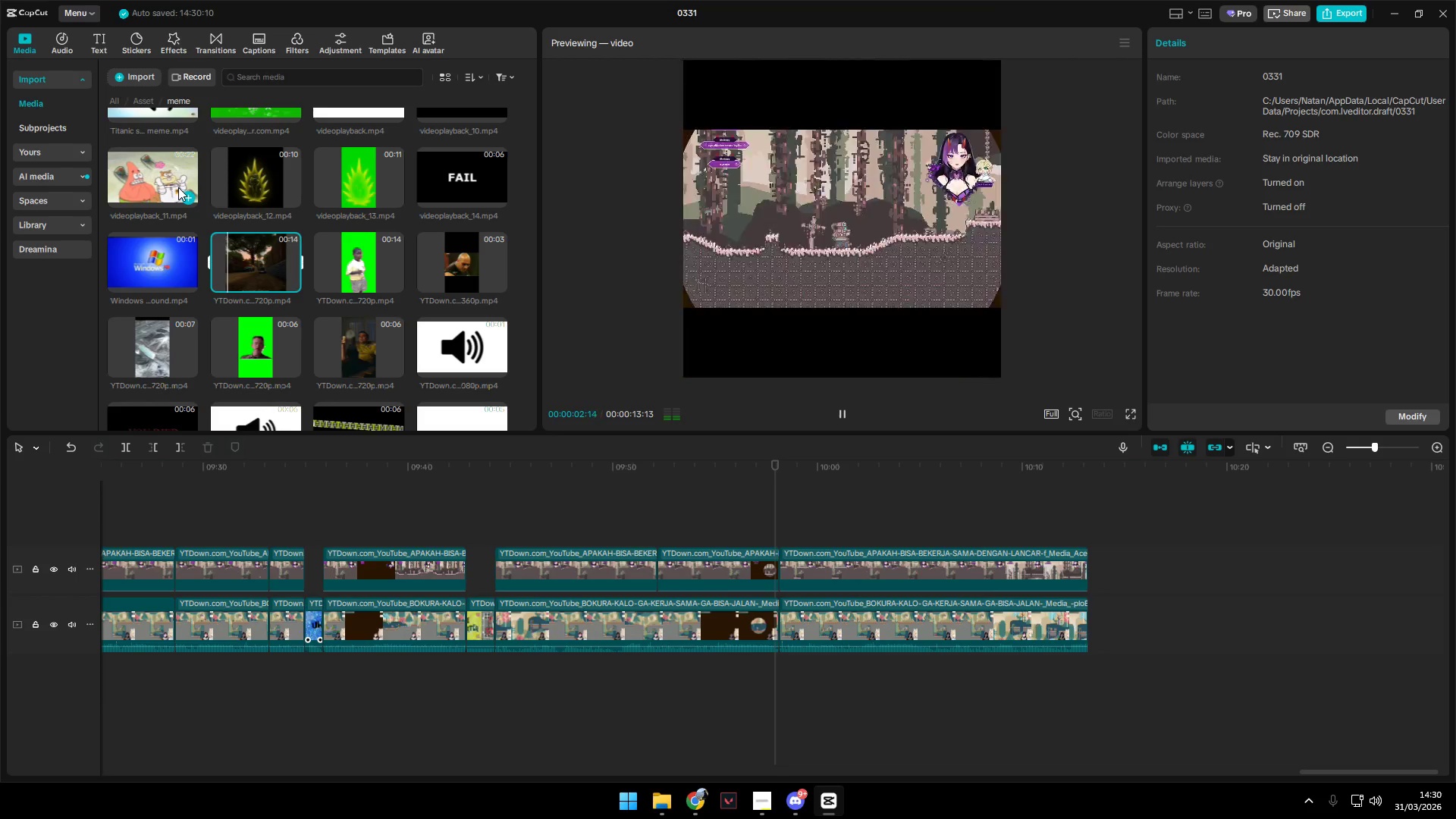 
hold_key(key=A, duration=1.52)
 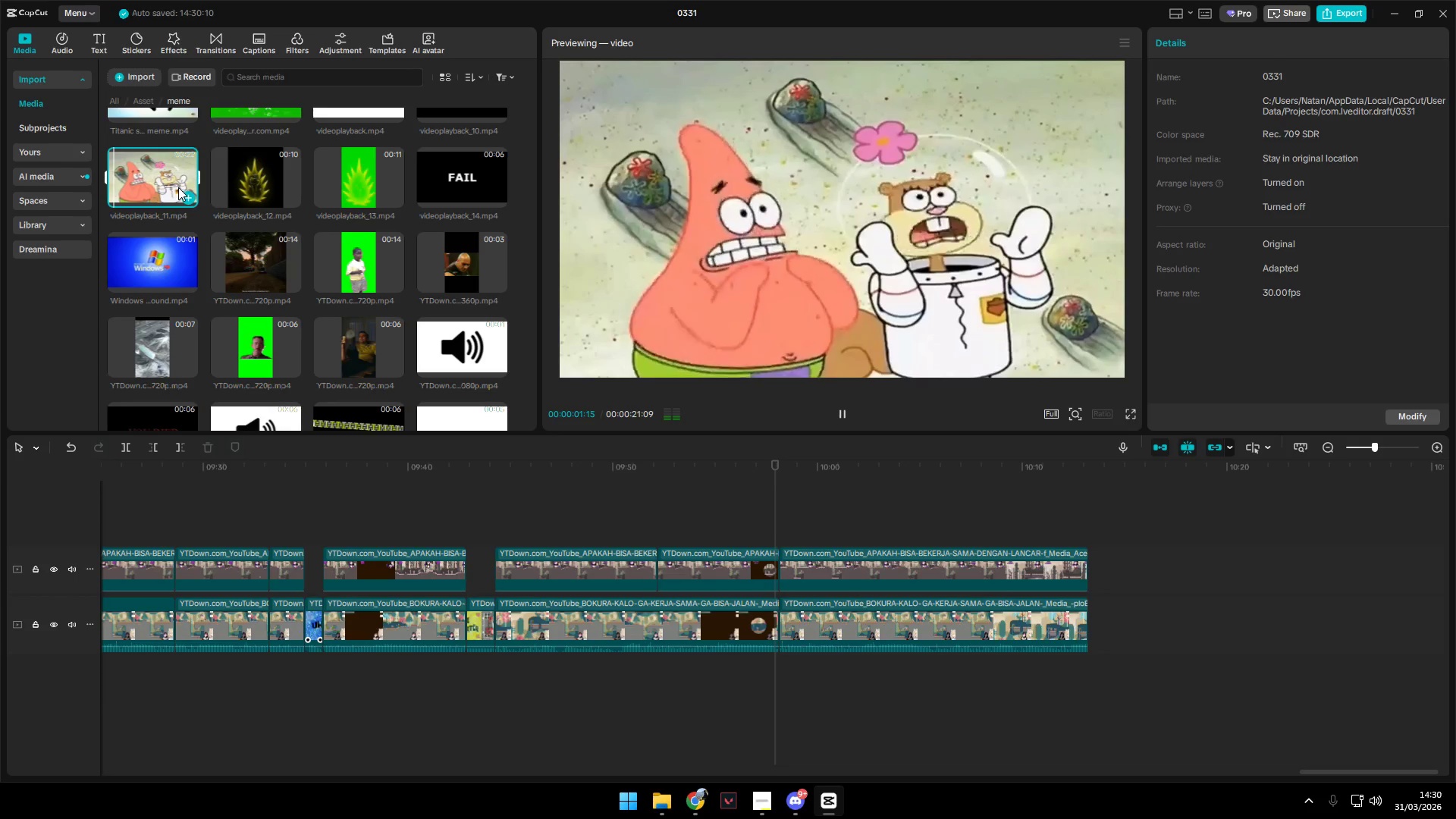 
left_click([178, 187])
 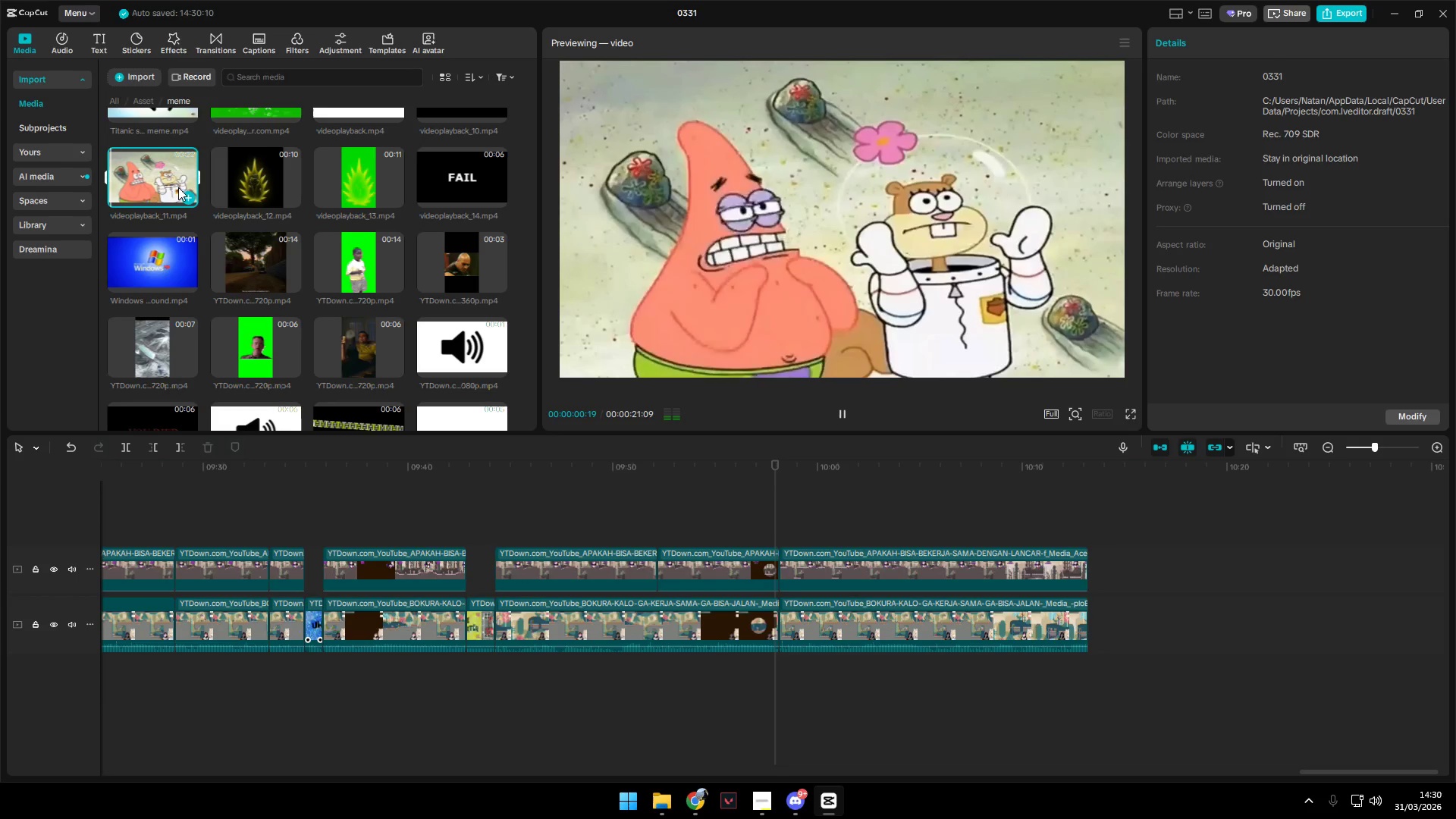 
hold_key(key=A, duration=1.52)
 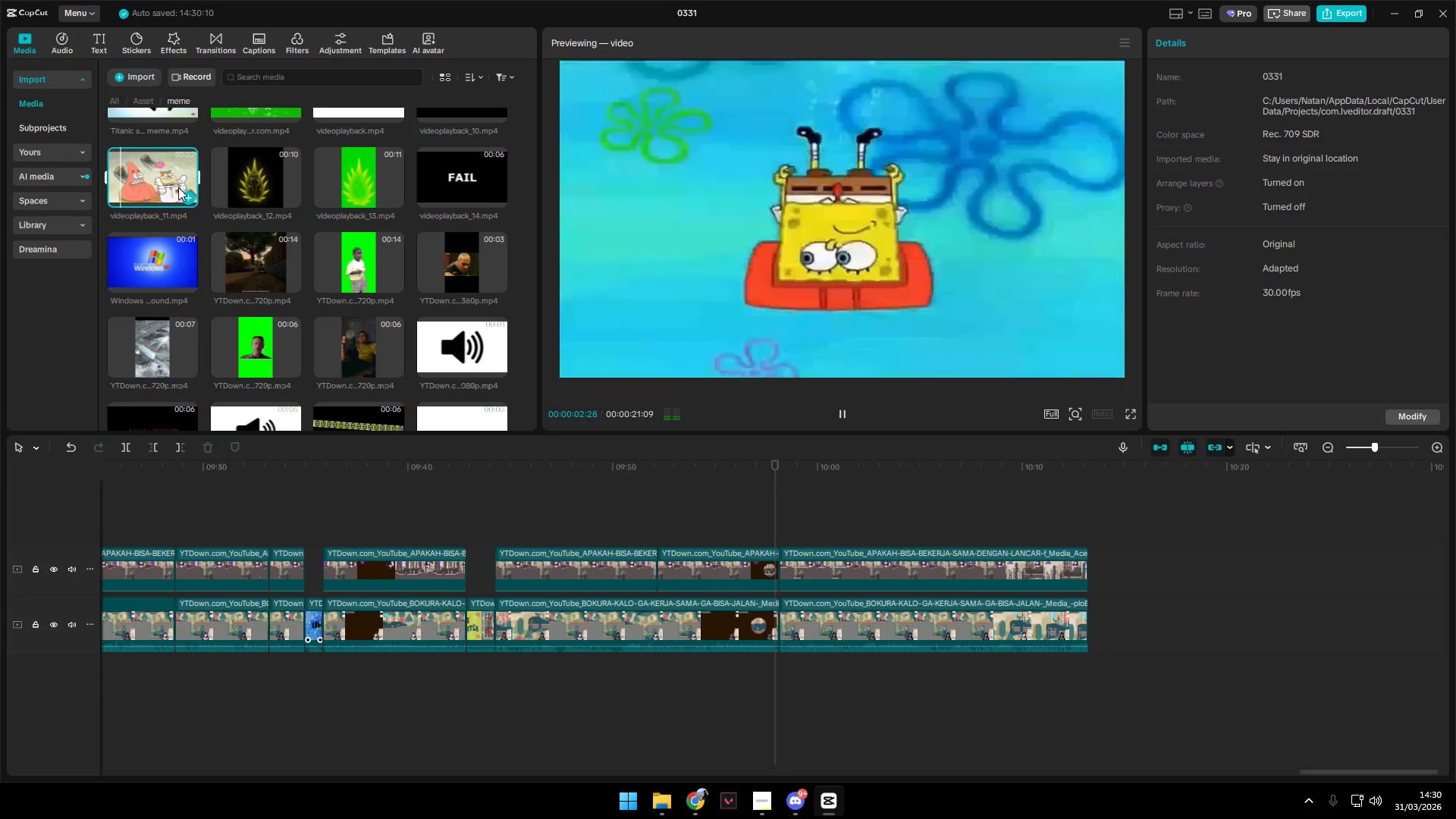 
hold_key(key=A, duration=1.53)
 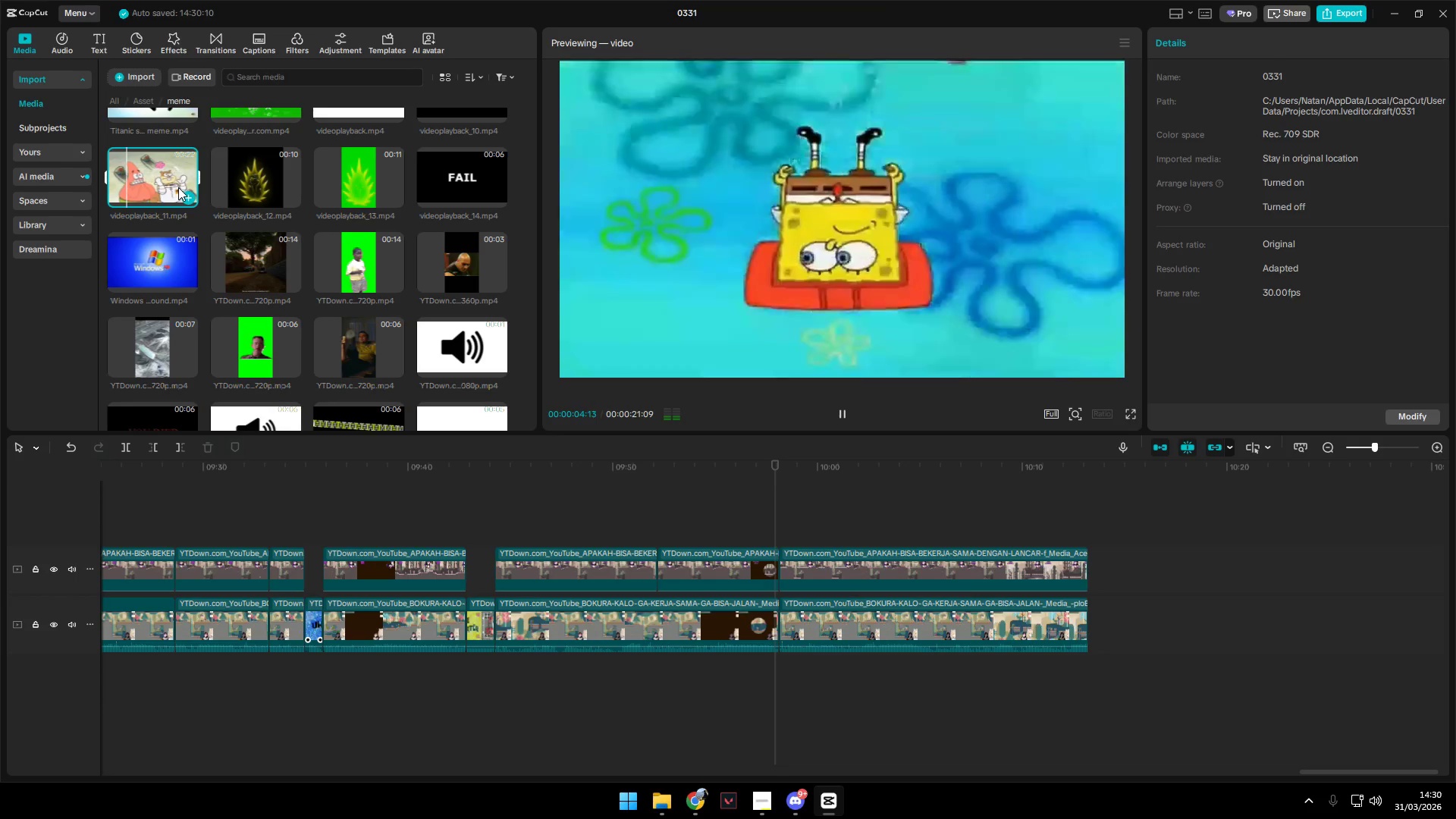 
hold_key(key=A, duration=1.51)
 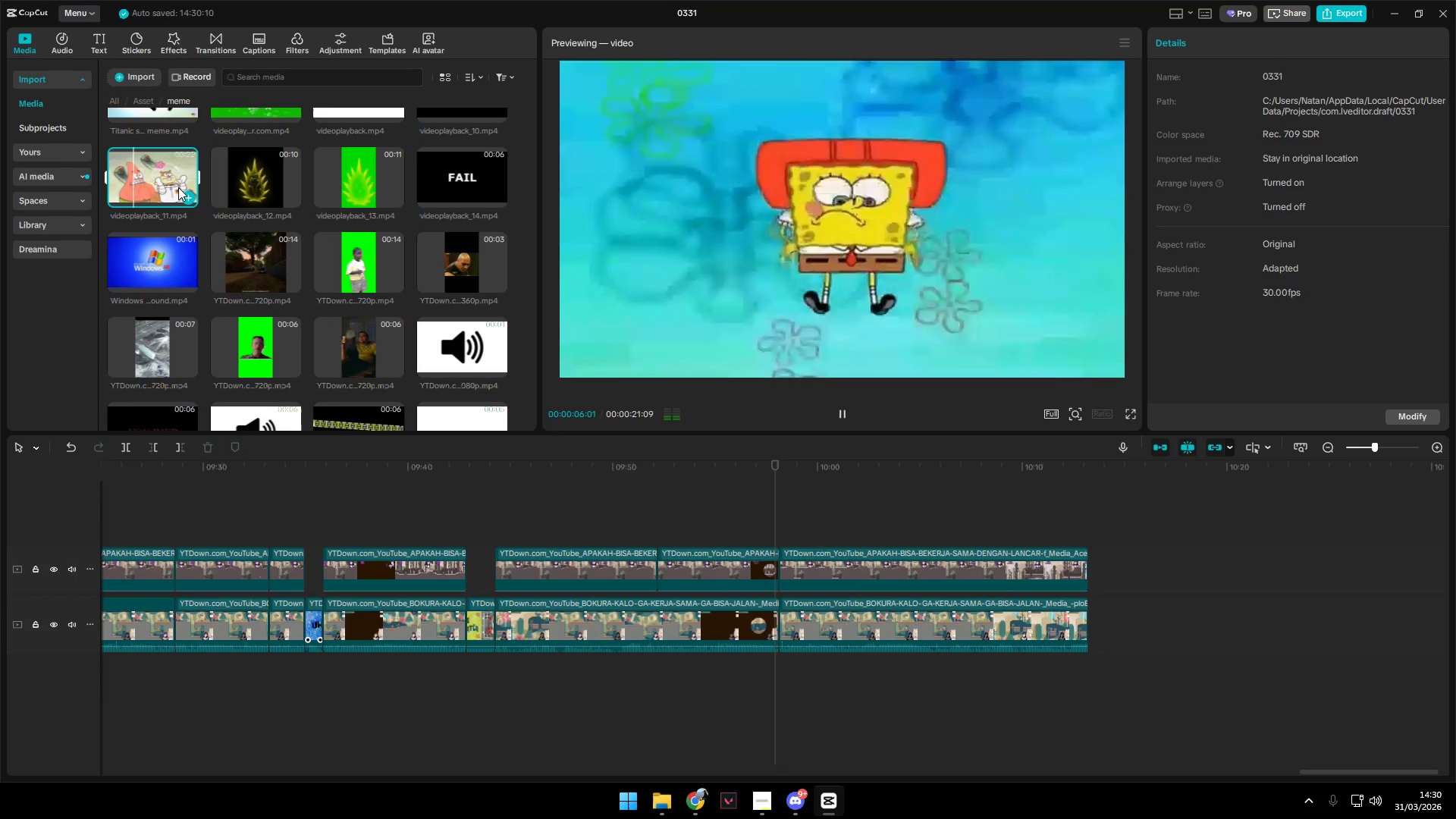 
hold_key(key=A, duration=1.52)
 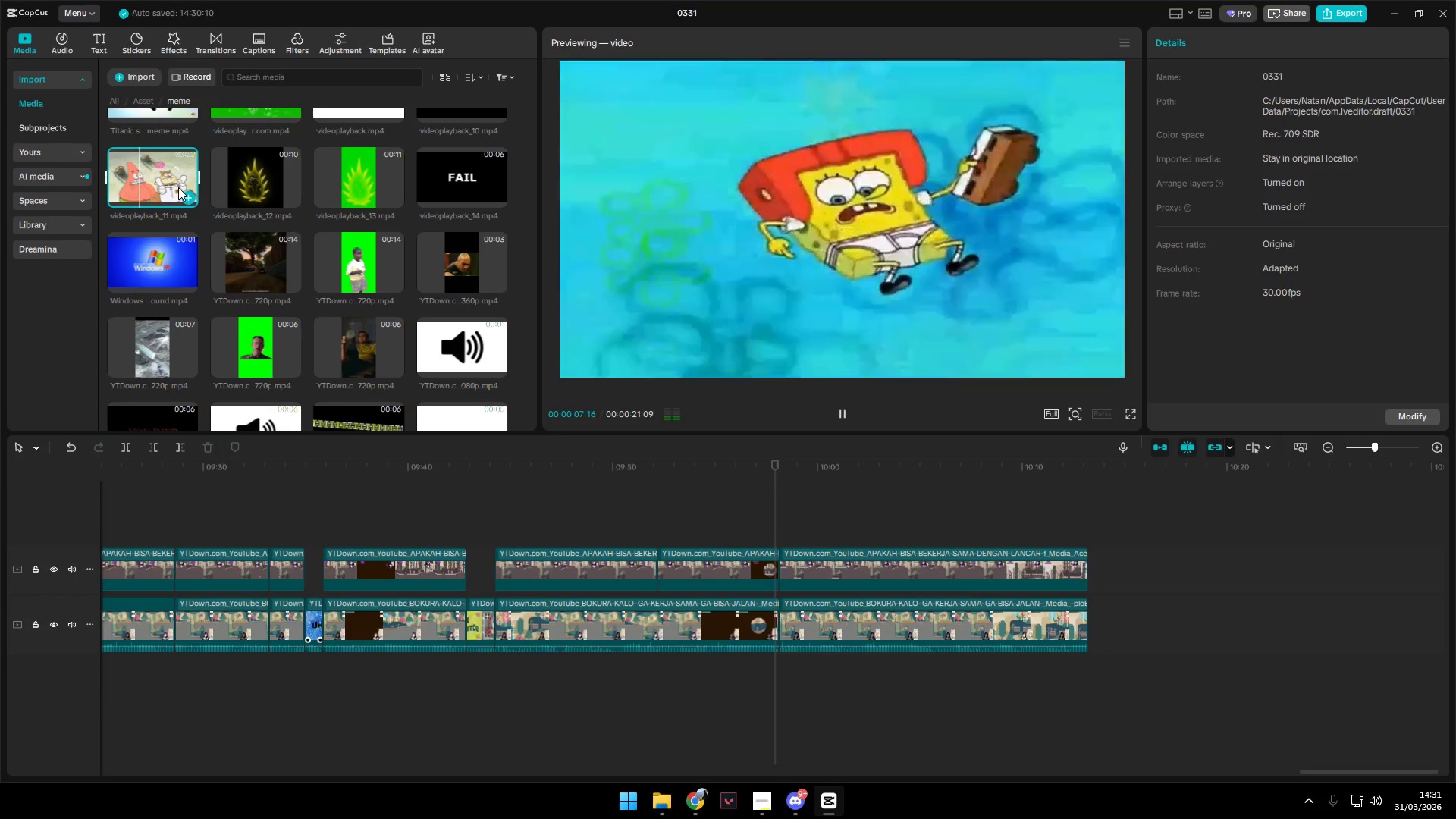 
hold_key(key=A, duration=1.52)
 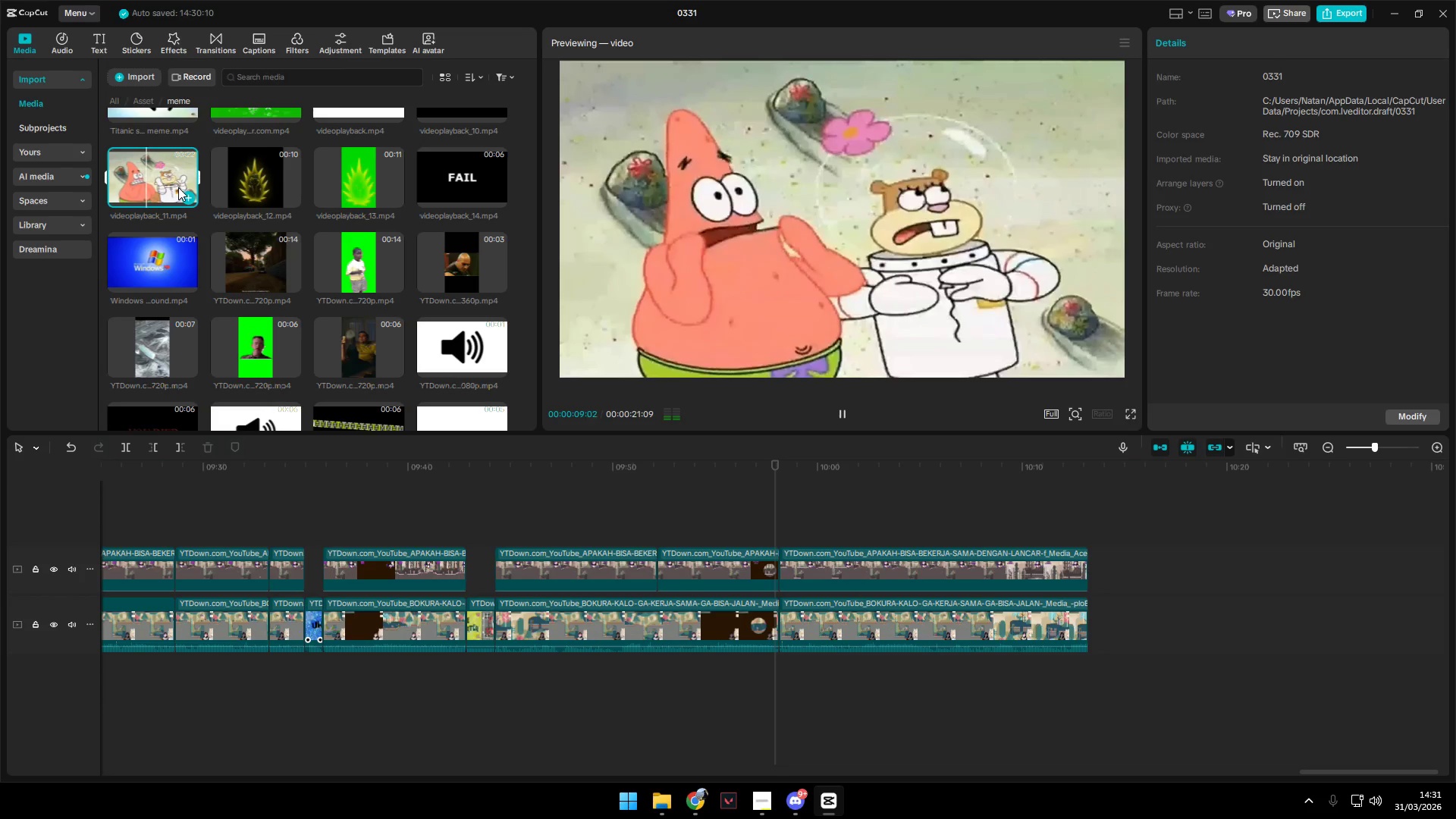 
hold_key(key=A, duration=1.53)
 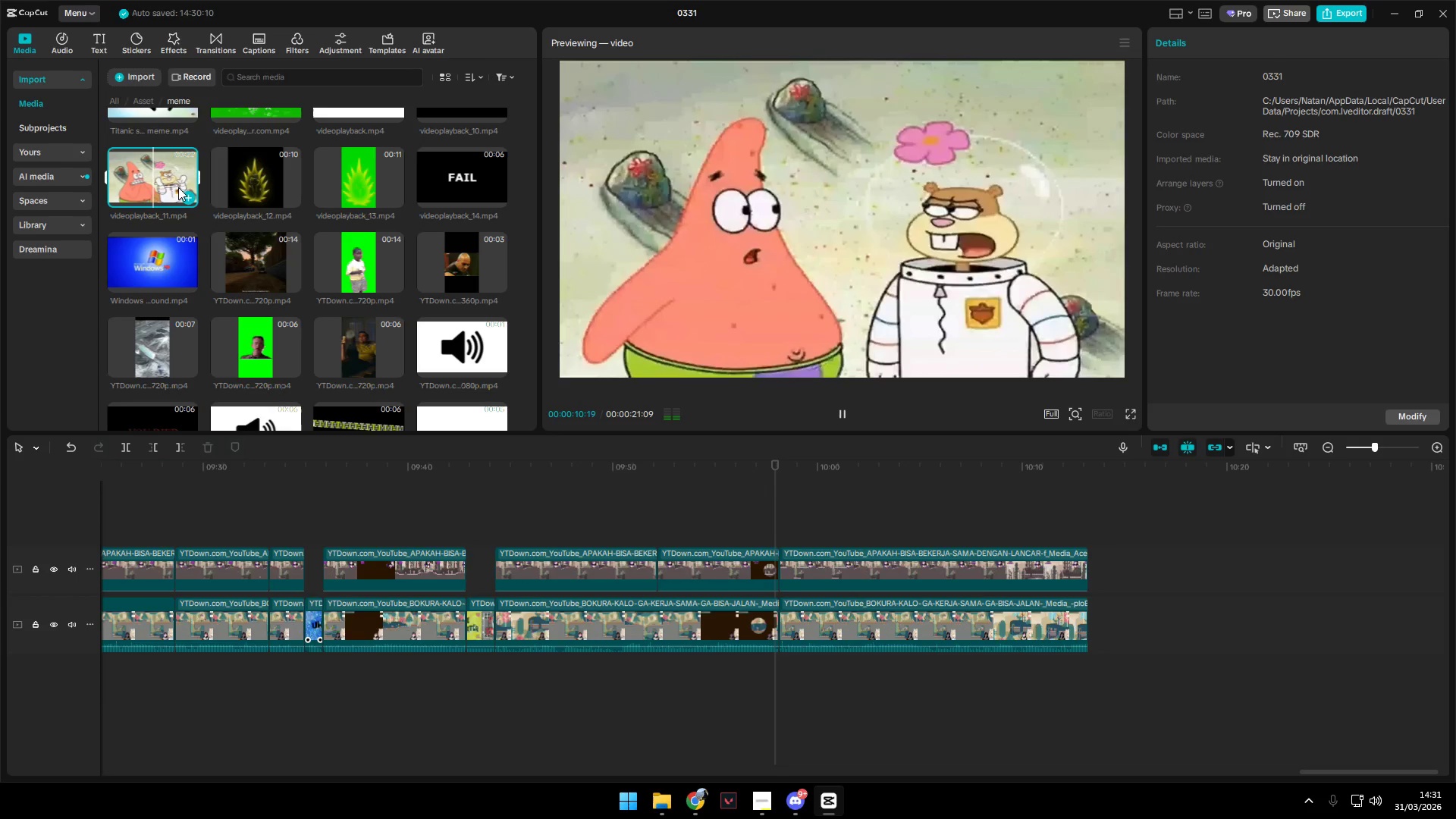 
hold_key(key=A, duration=1.5)
 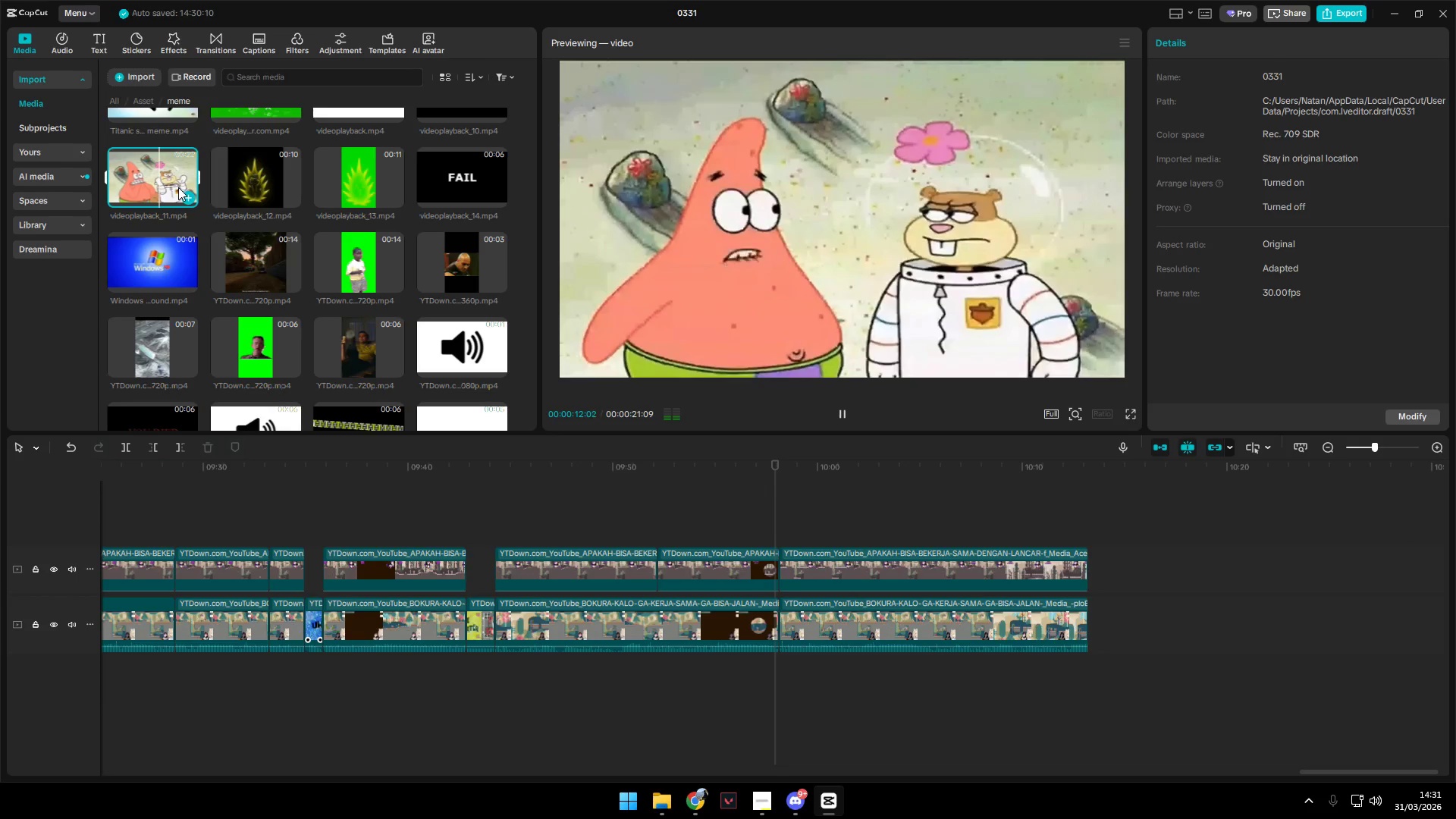 
hold_key(key=A, duration=1.52)
 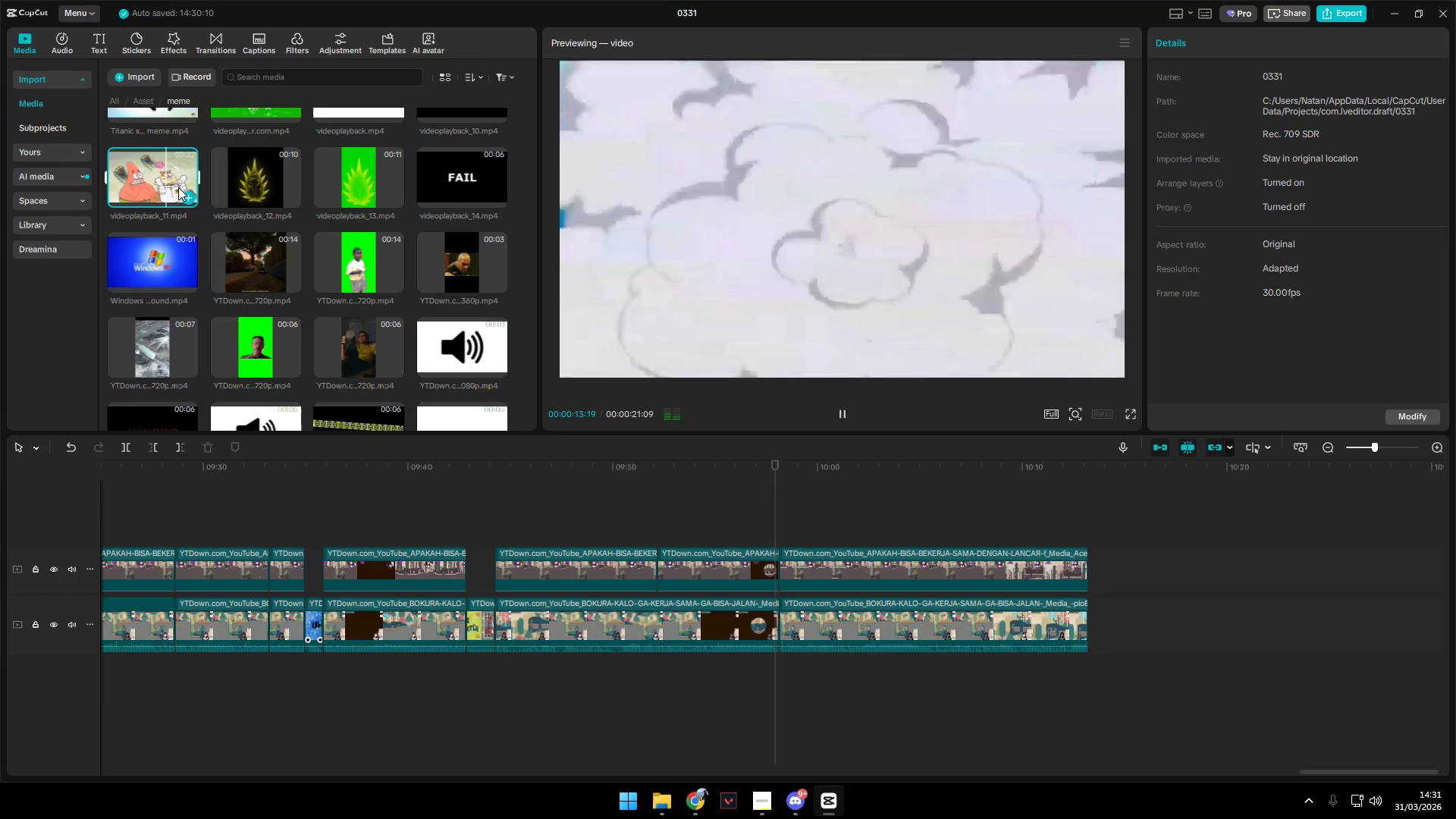 
hold_key(key=A, duration=1.5)
 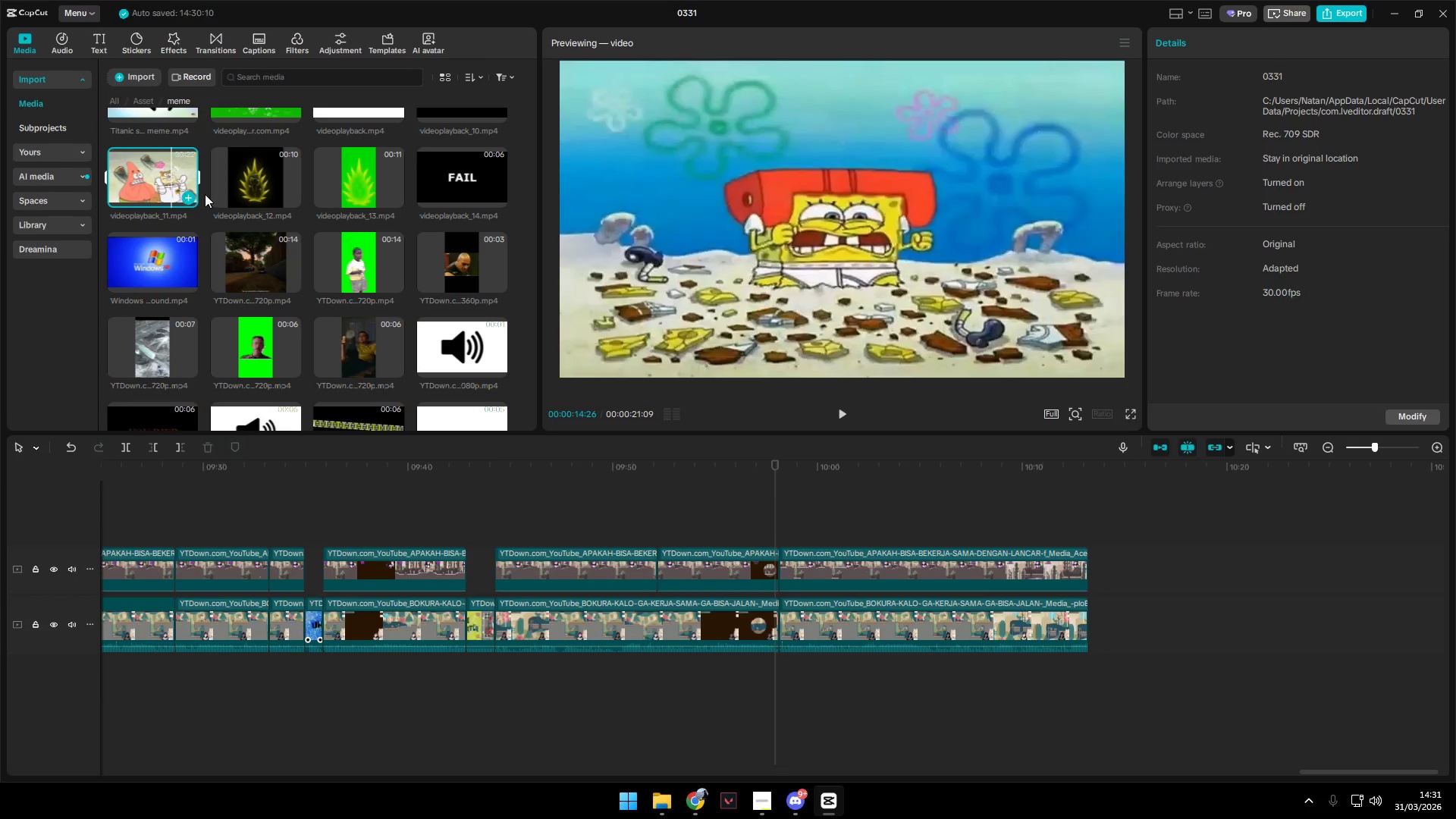 
hold_key(key=A, duration=6.92)
 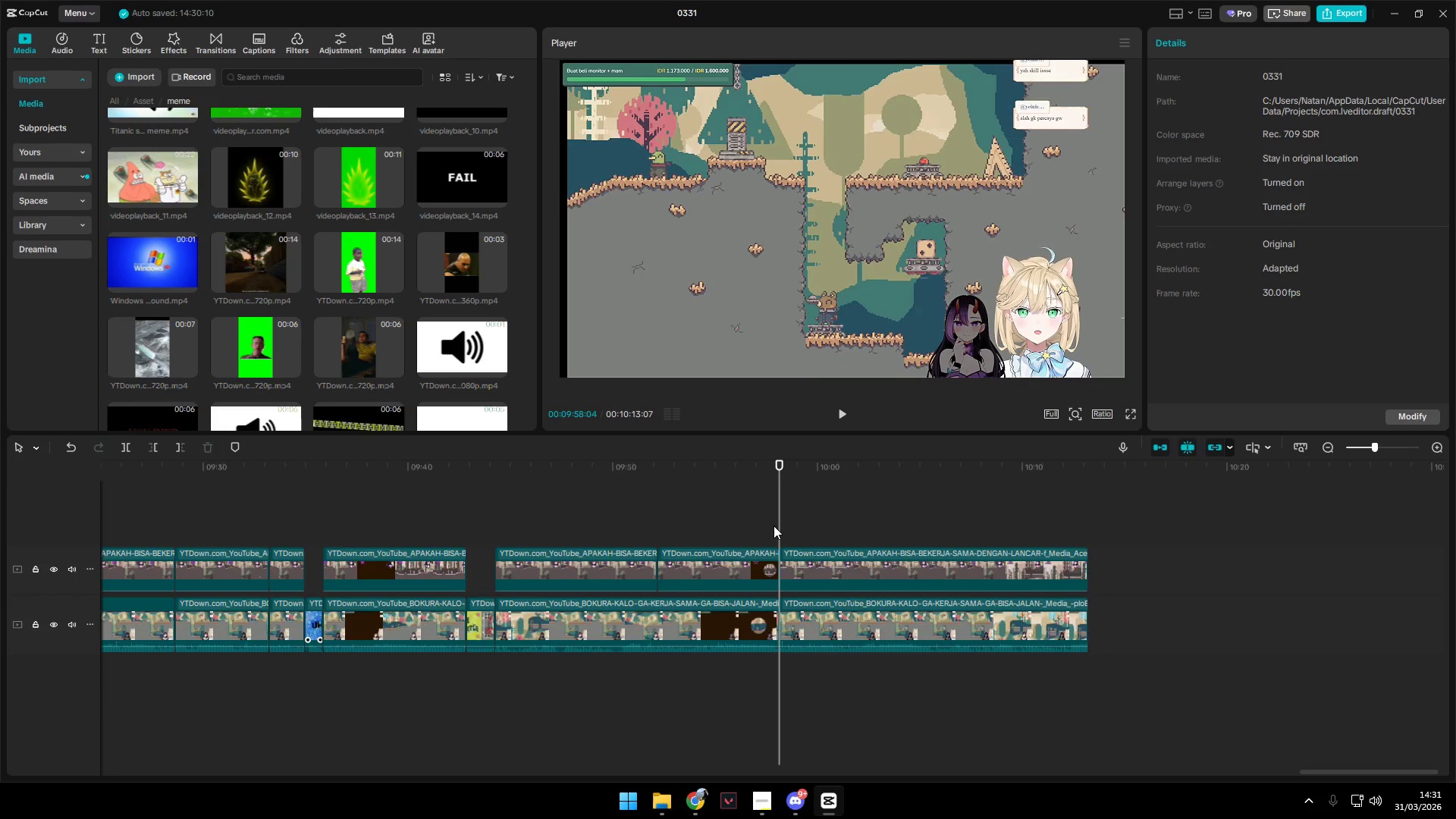 
key(Space)
 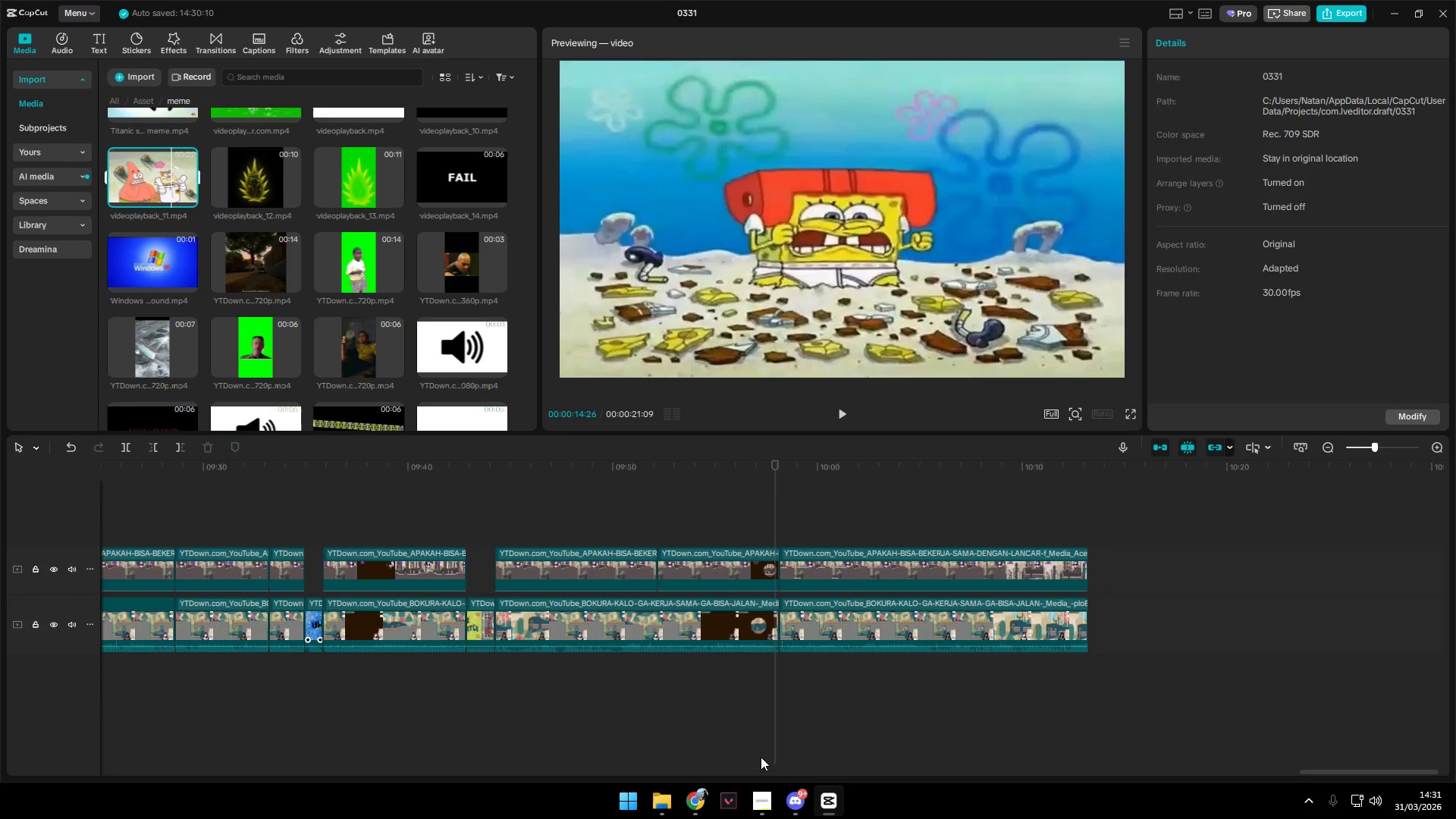 
left_click([804, 795])
 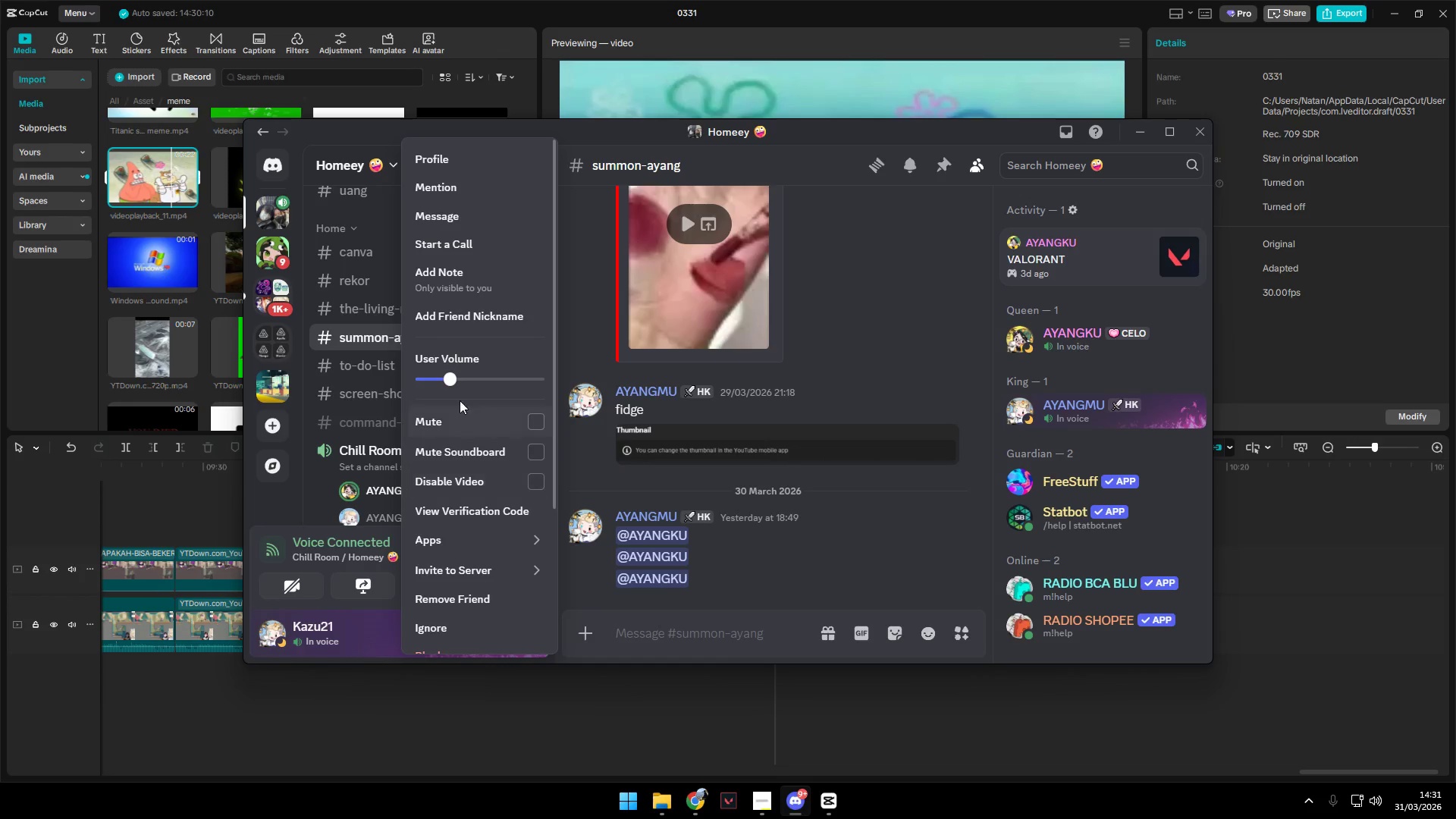 
left_click_drag(start_coordinate=[457, 381], to_coordinate=[464, 382])
 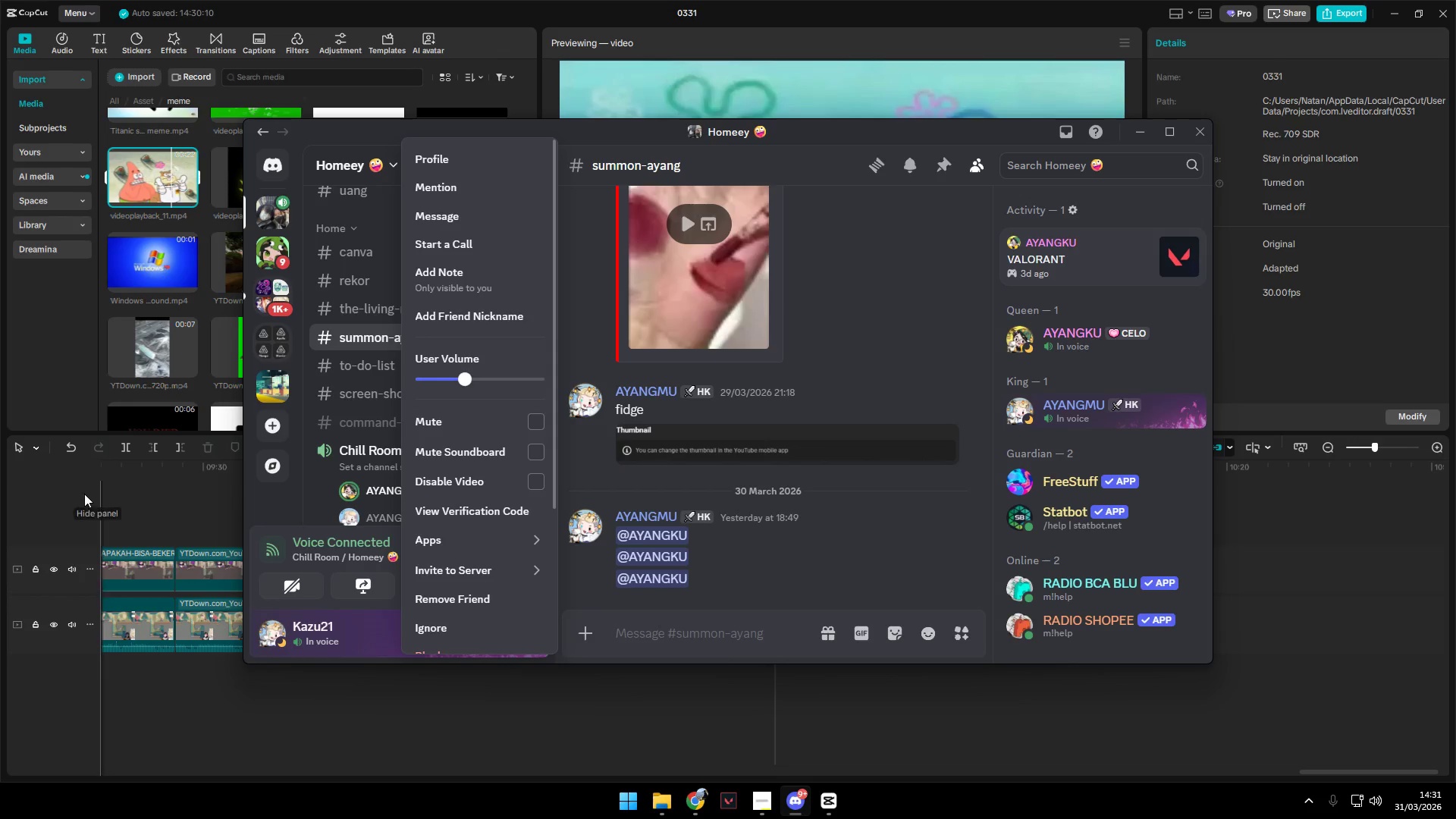 
left_click([77, 495])
 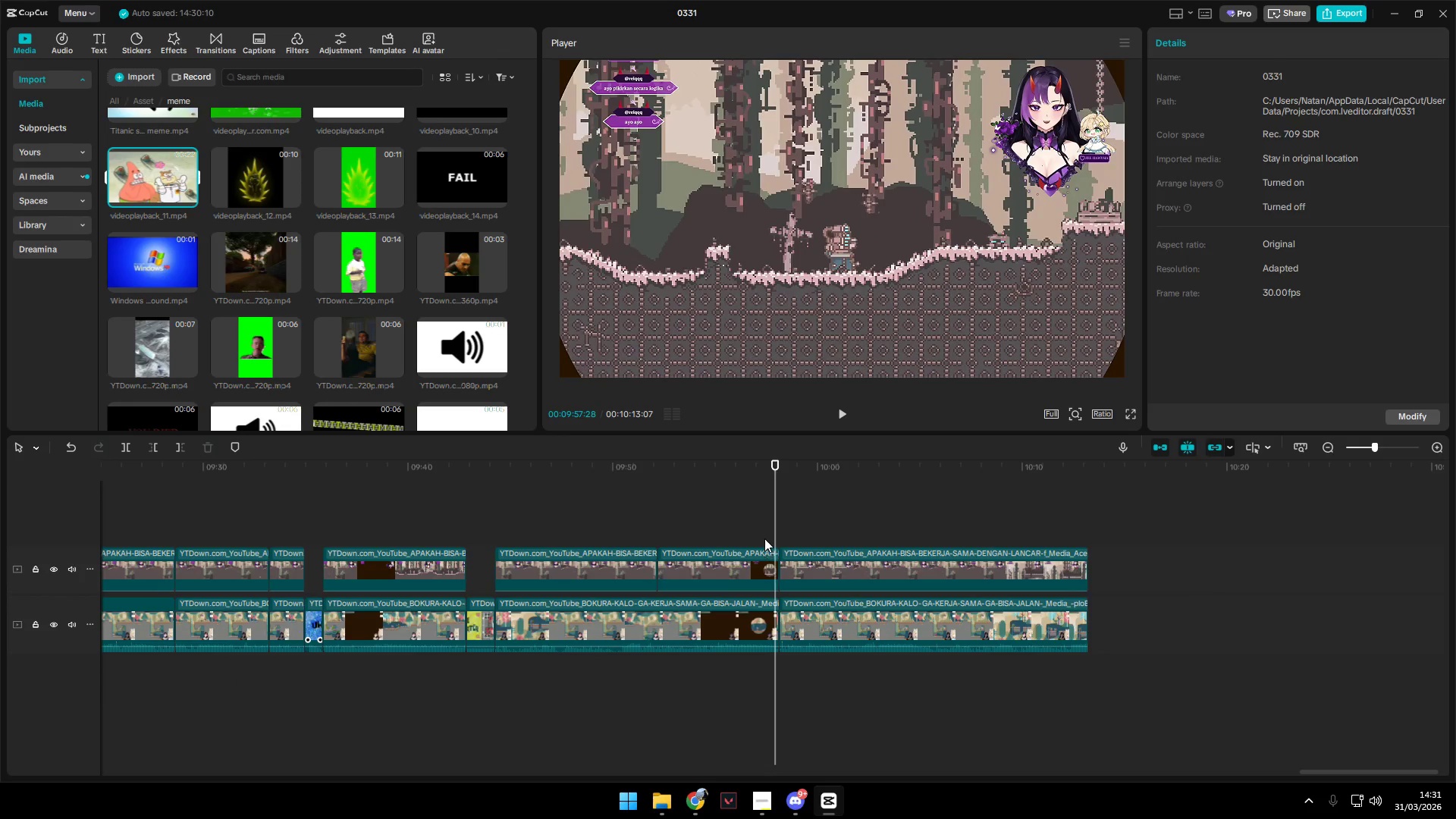 
key(Space)
 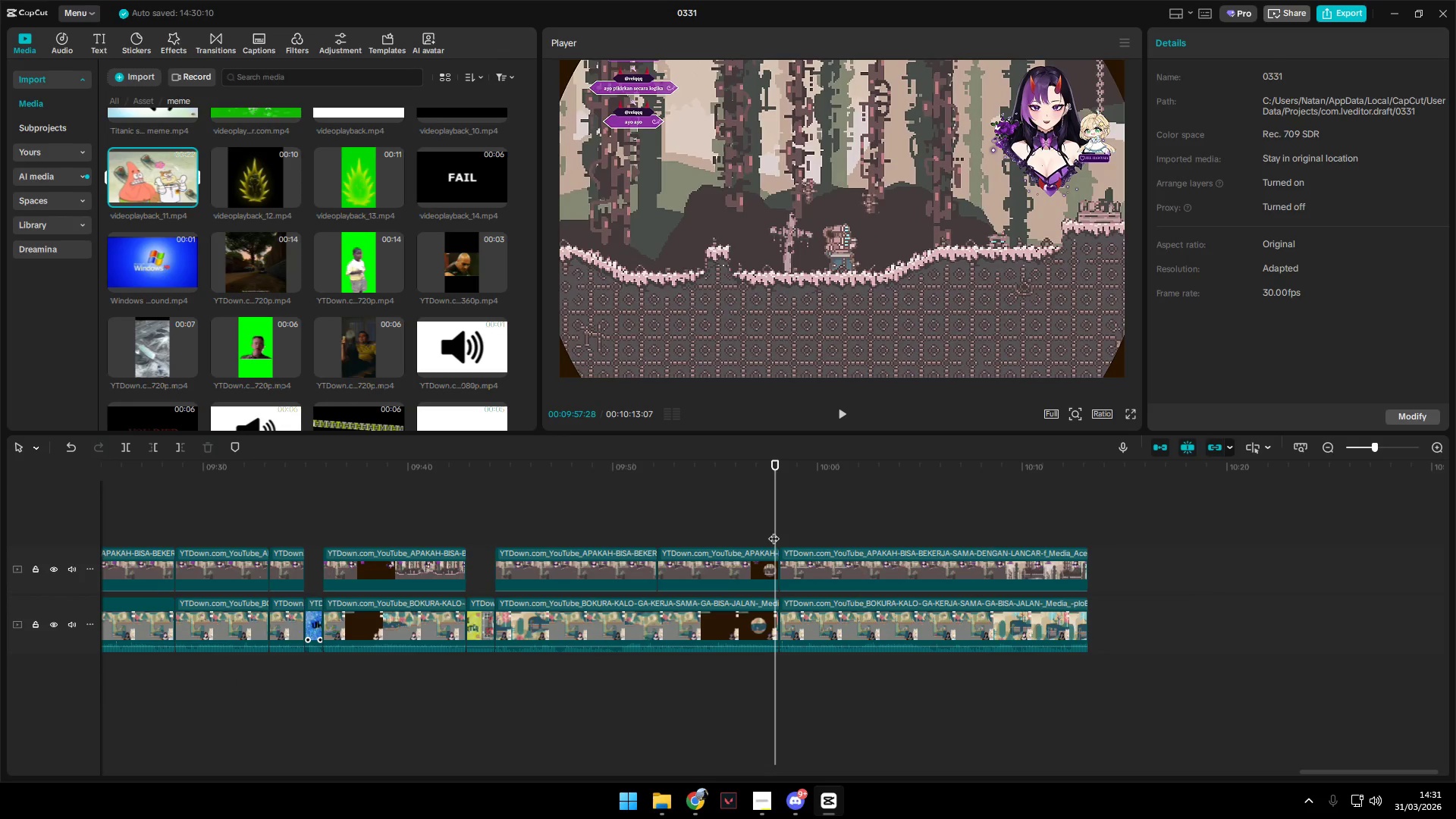 
key(Space)
 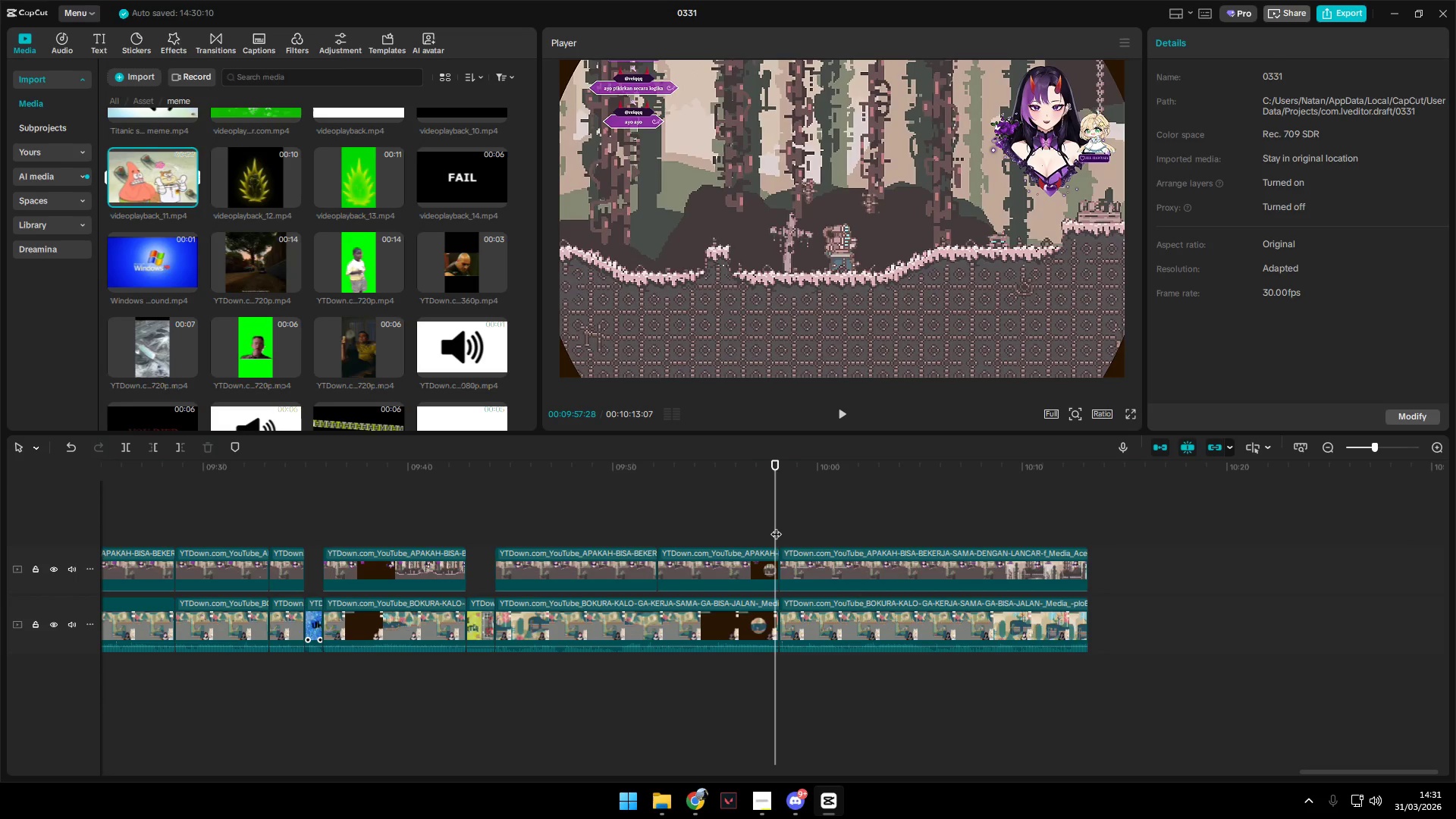 
left_click([776, 526])
 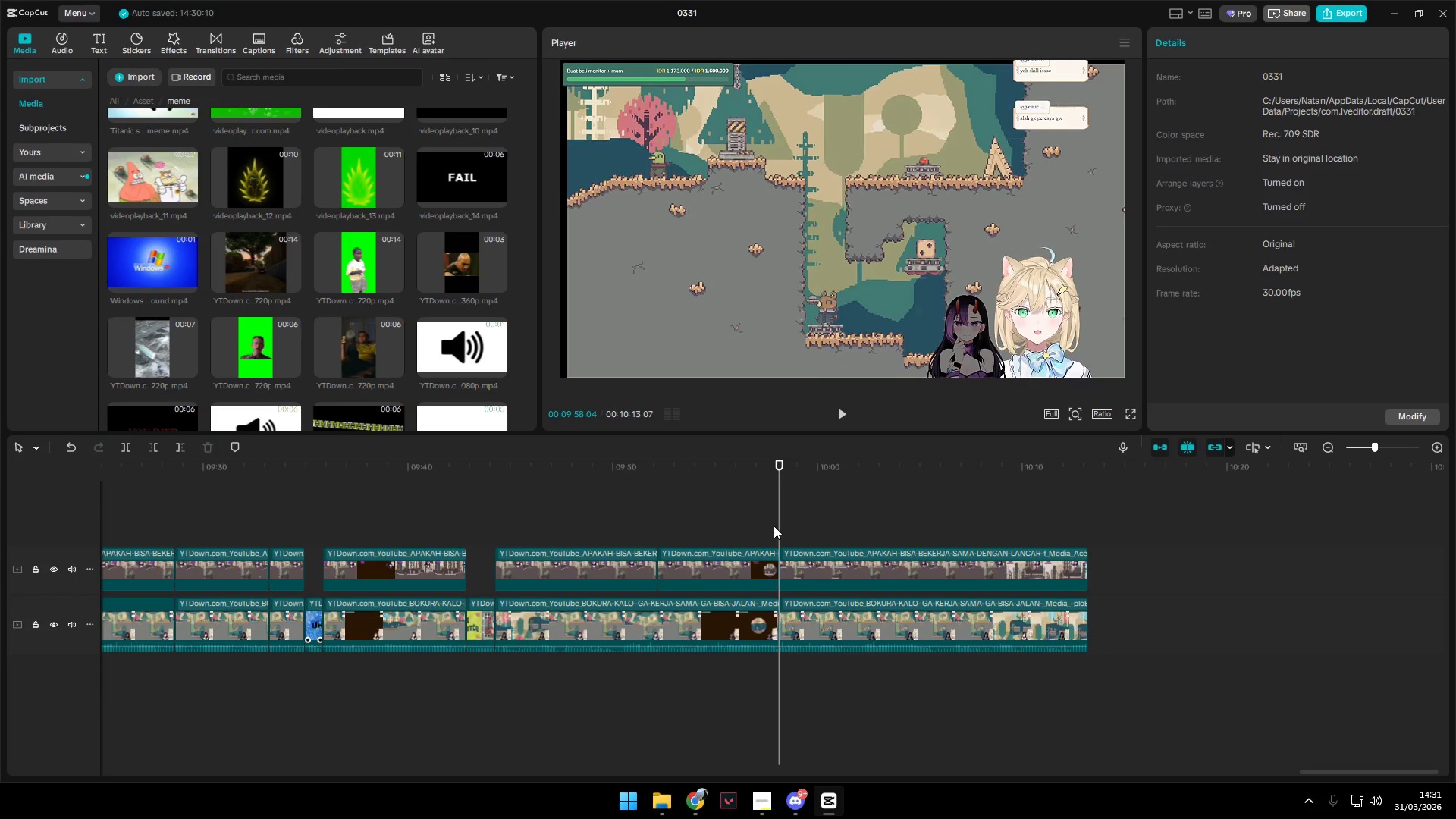 
wait(13.27)
 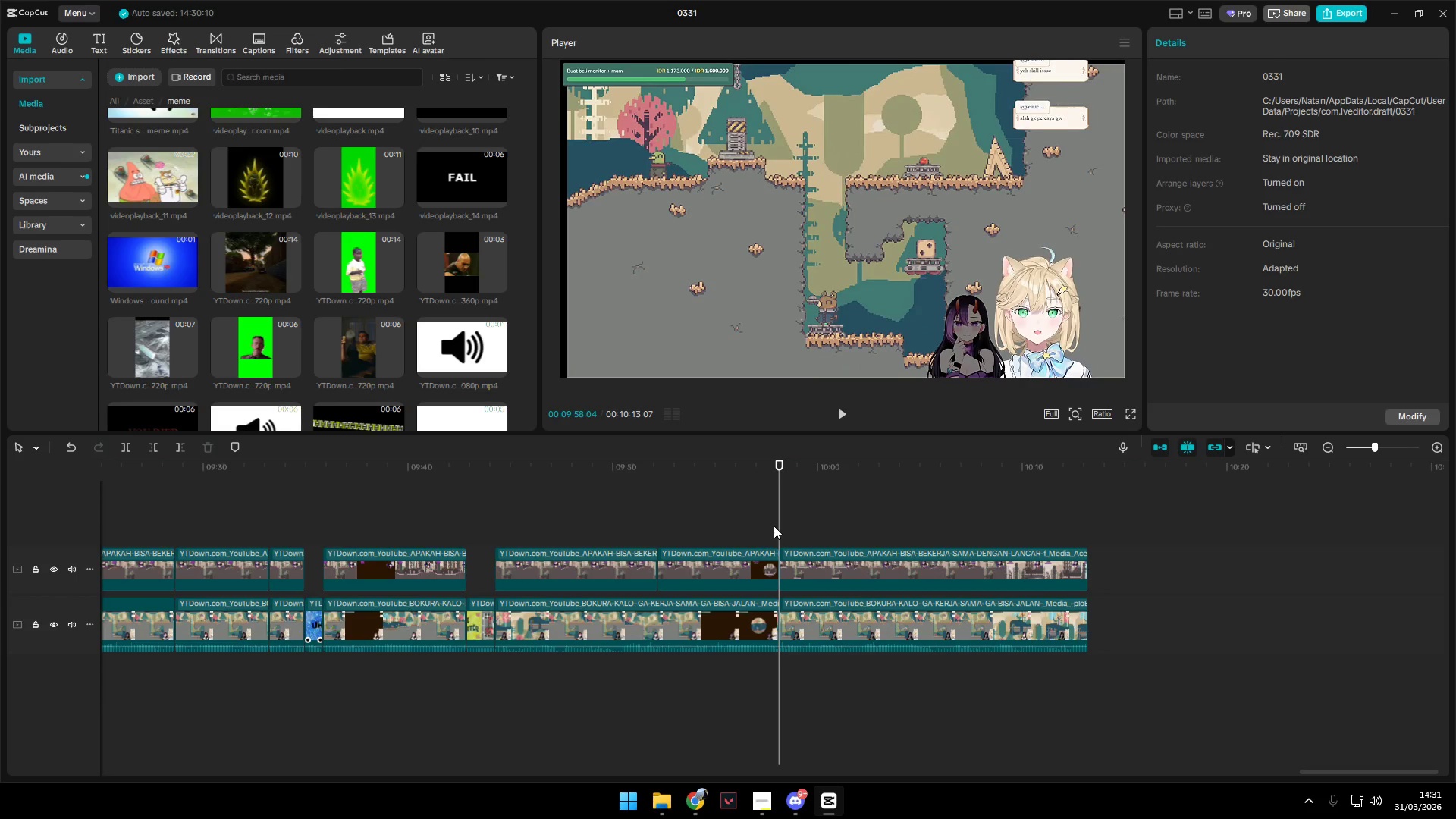 
key(Space)
 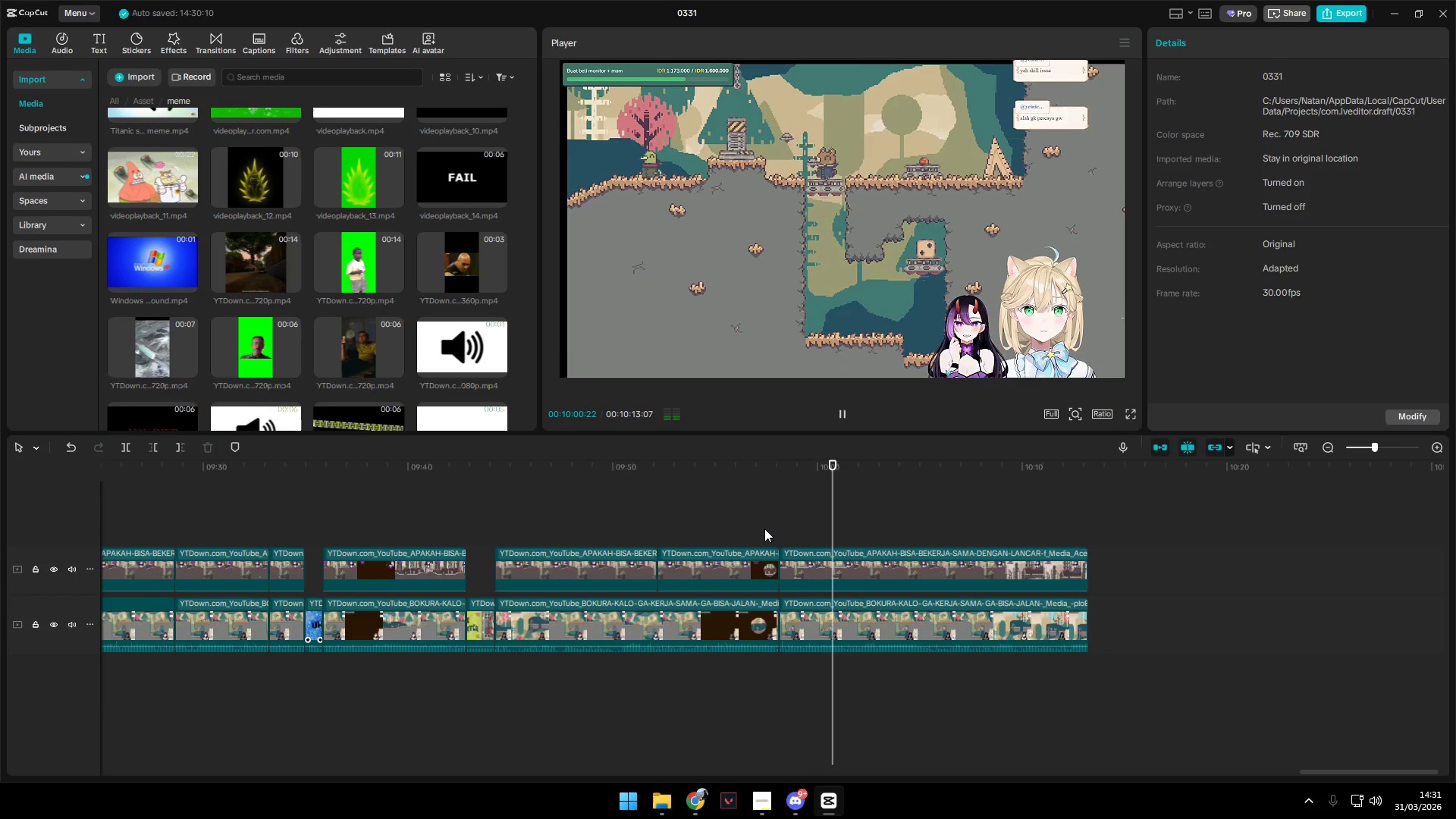 
key(Space)
 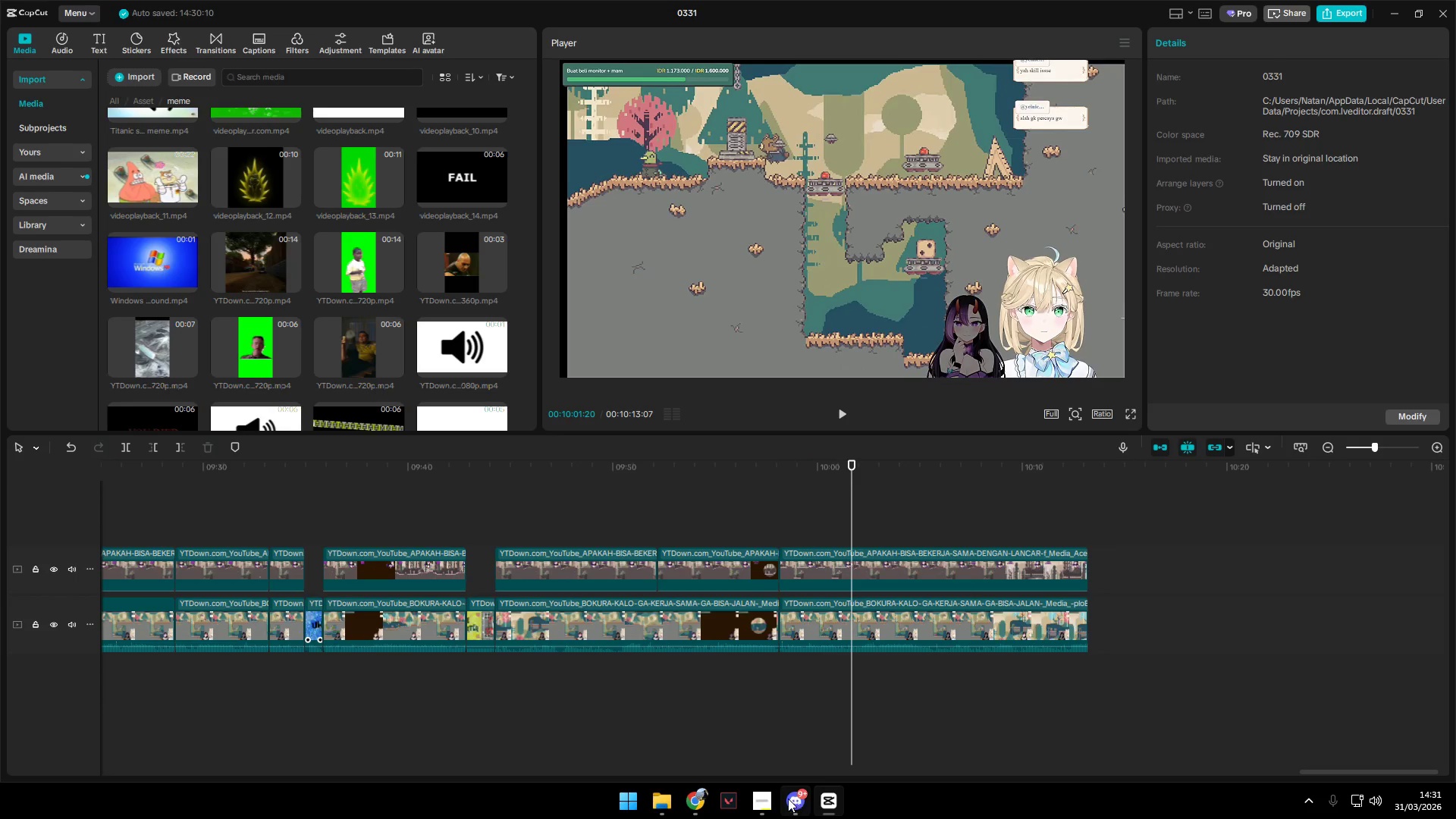 
left_click([758, 802])